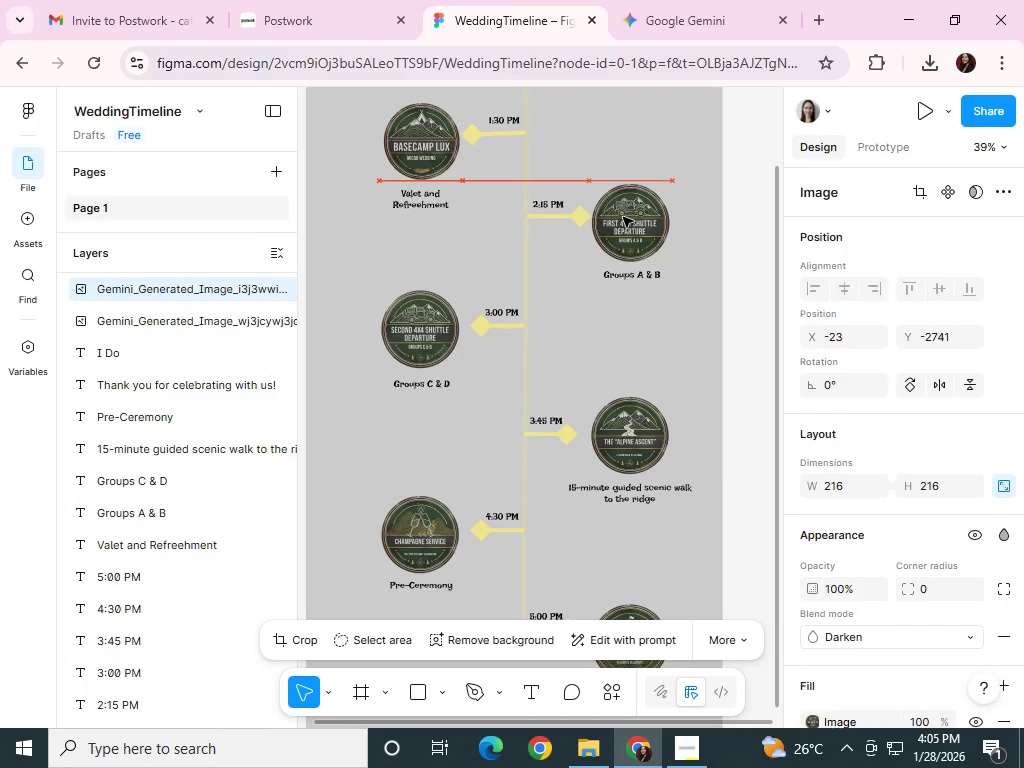 
key(ArrowRight)
 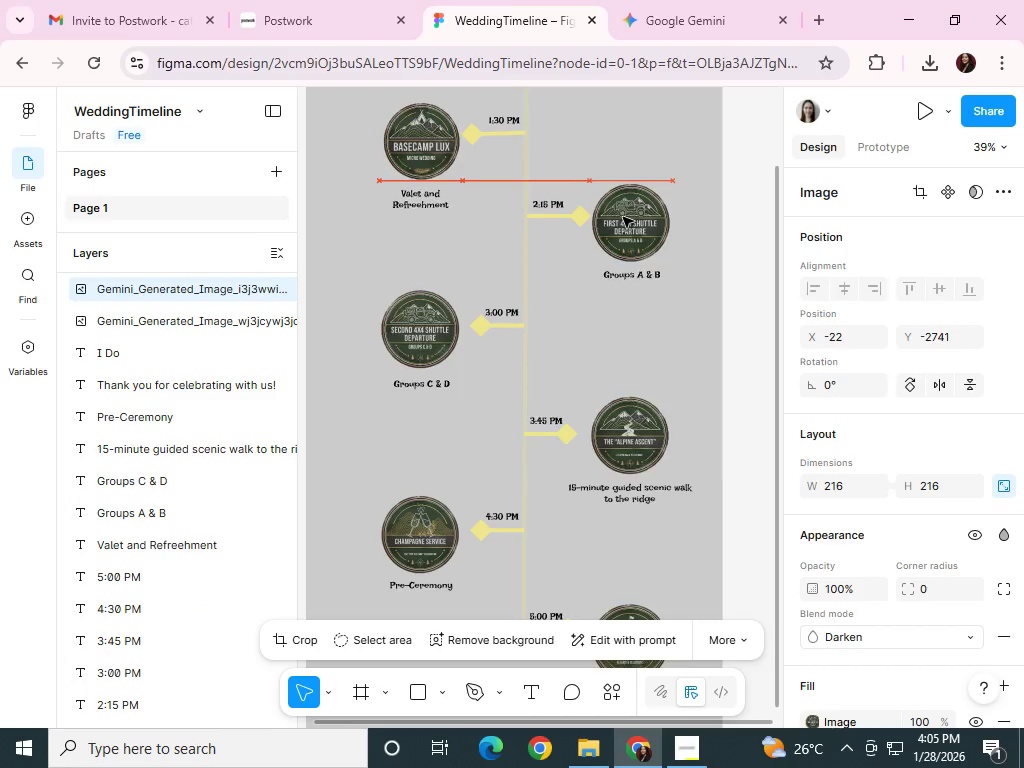 
key(ArrowRight)
 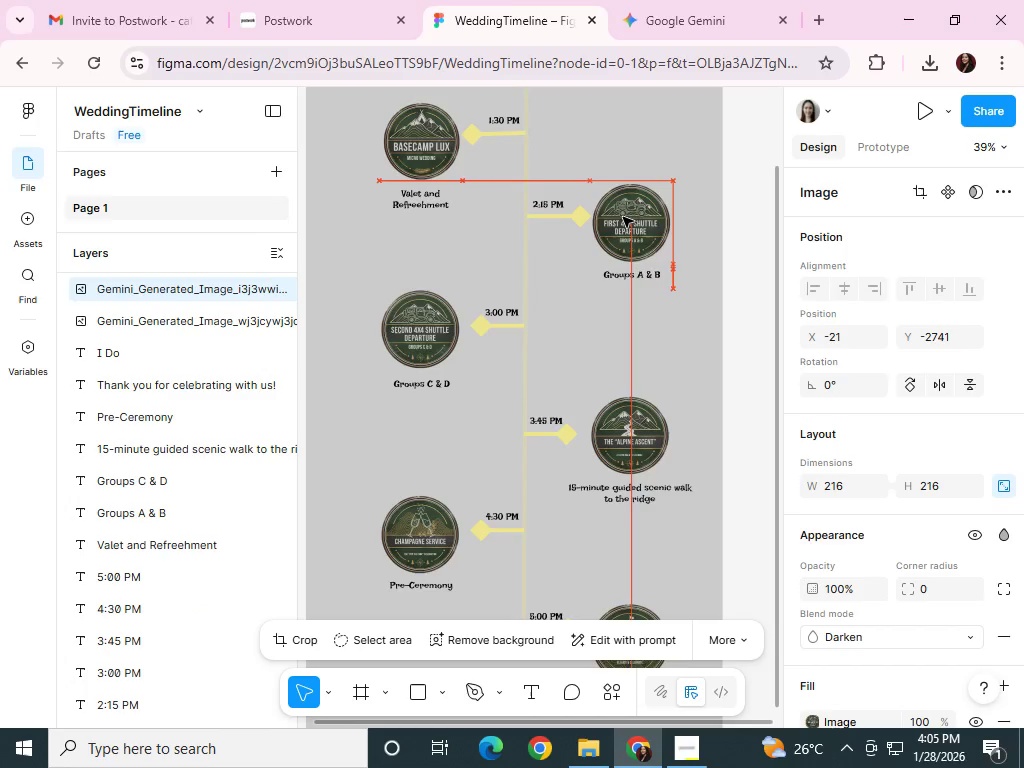 
key(ArrowRight)
 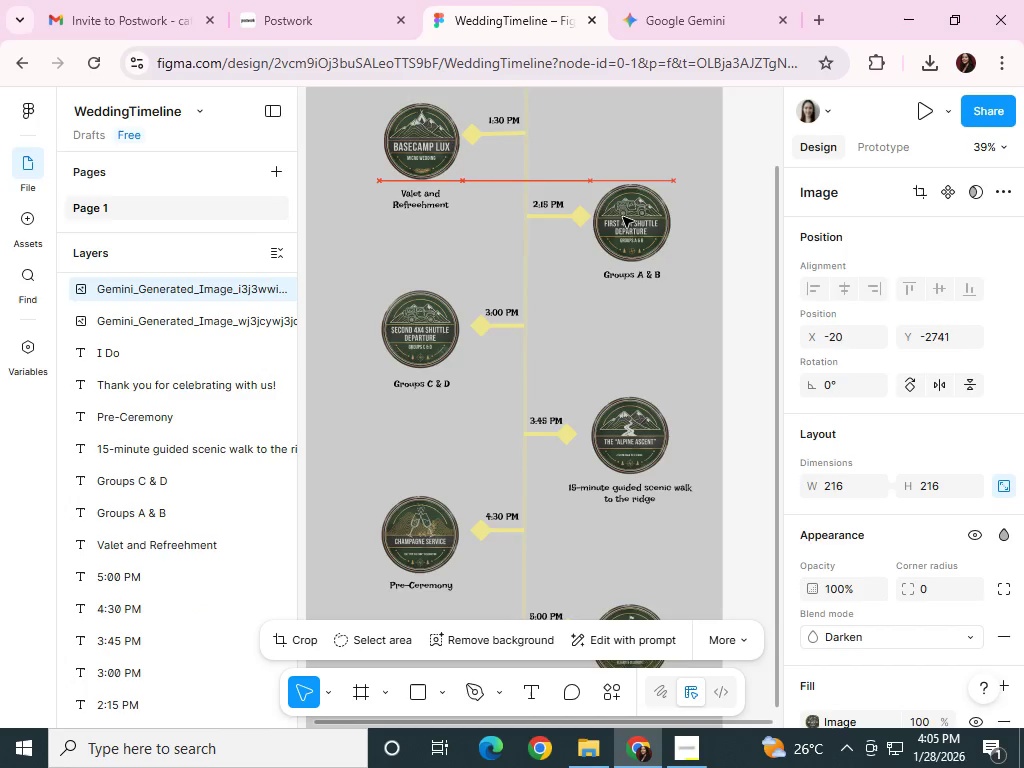 
key(ArrowRight)
 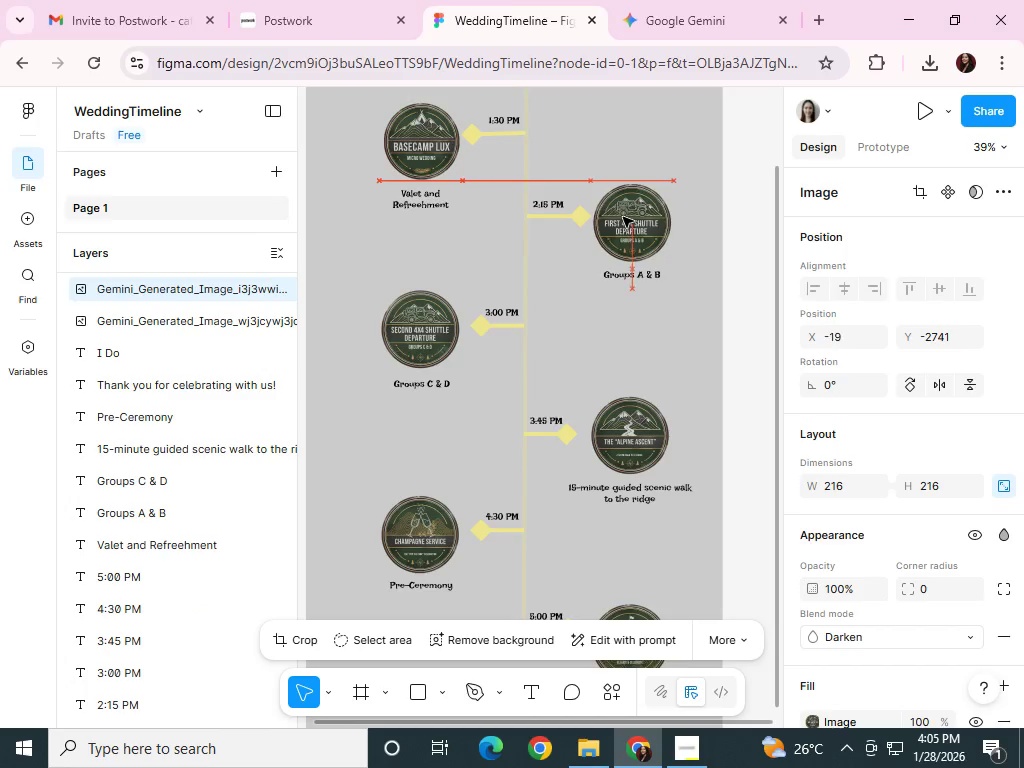 
key(ArrowRight)
 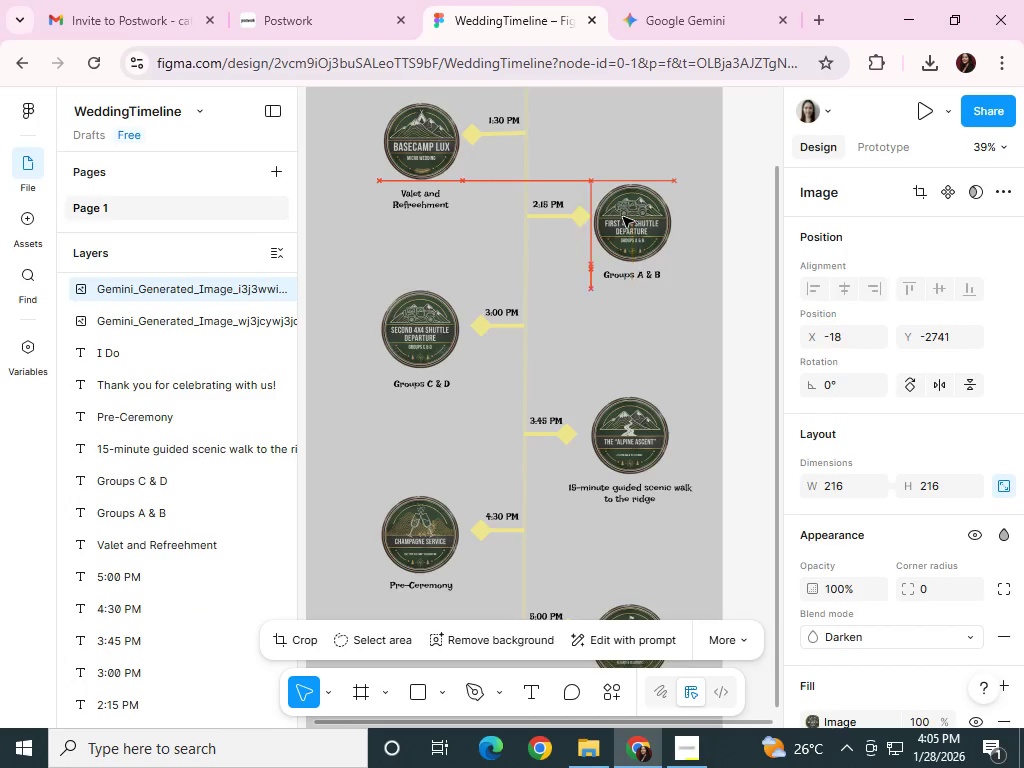 
key(ArrowRight)
 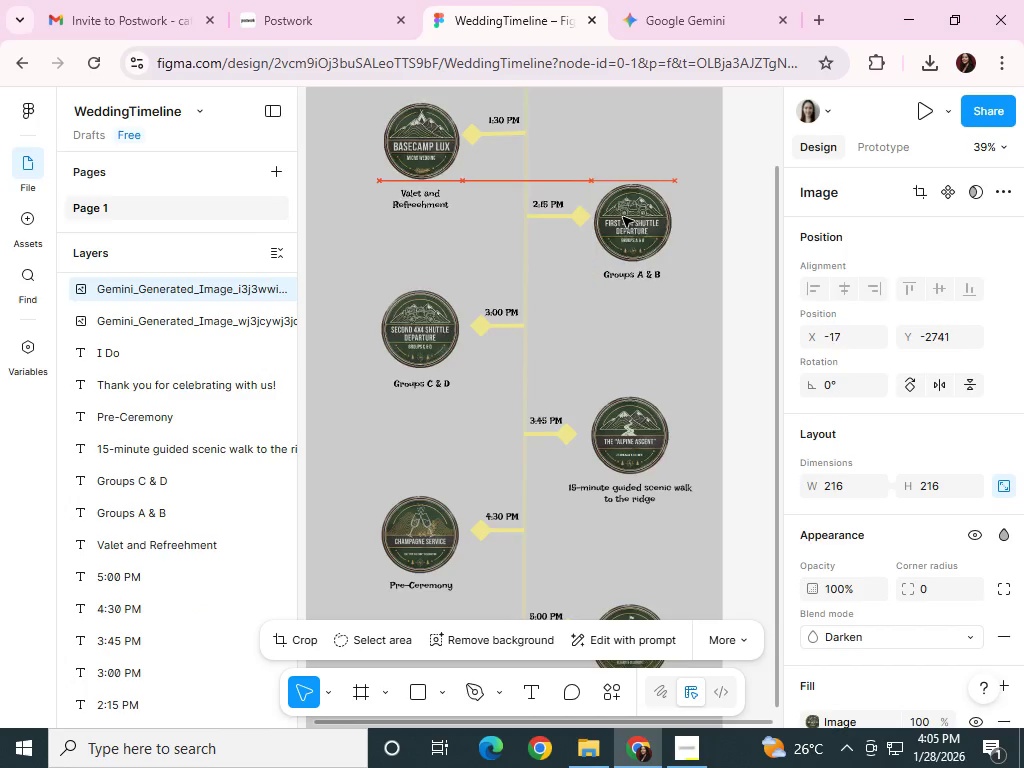 
key(ArrowRight)
 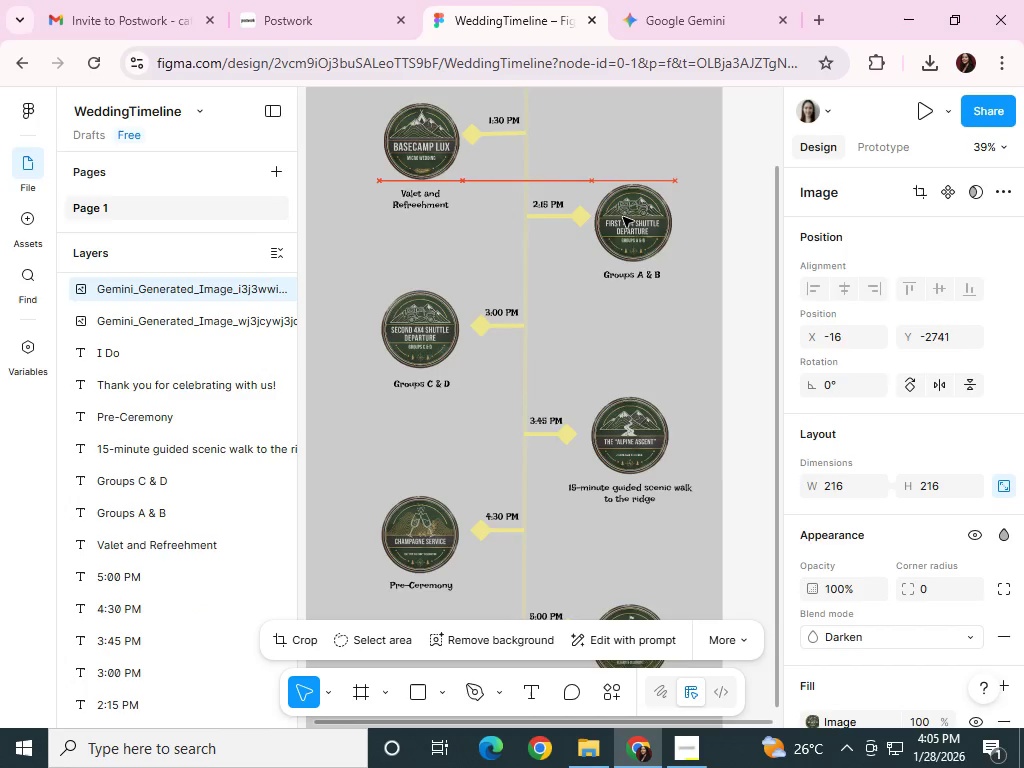 
key(ArrowRight)
 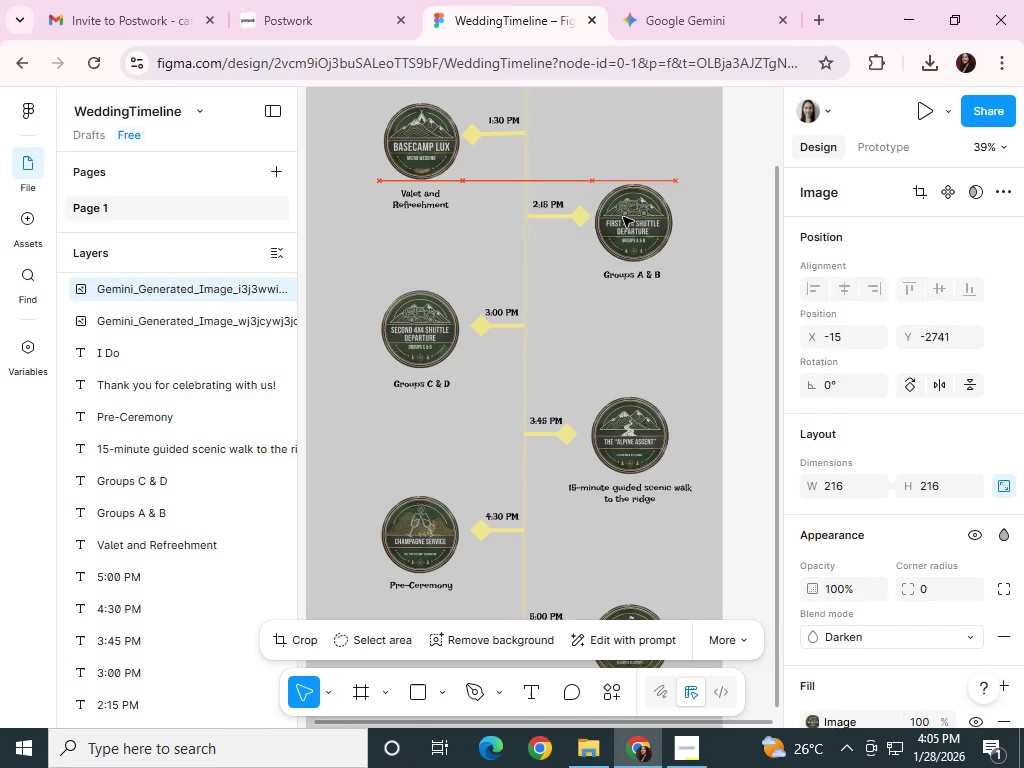 
key(ArrowRight)
 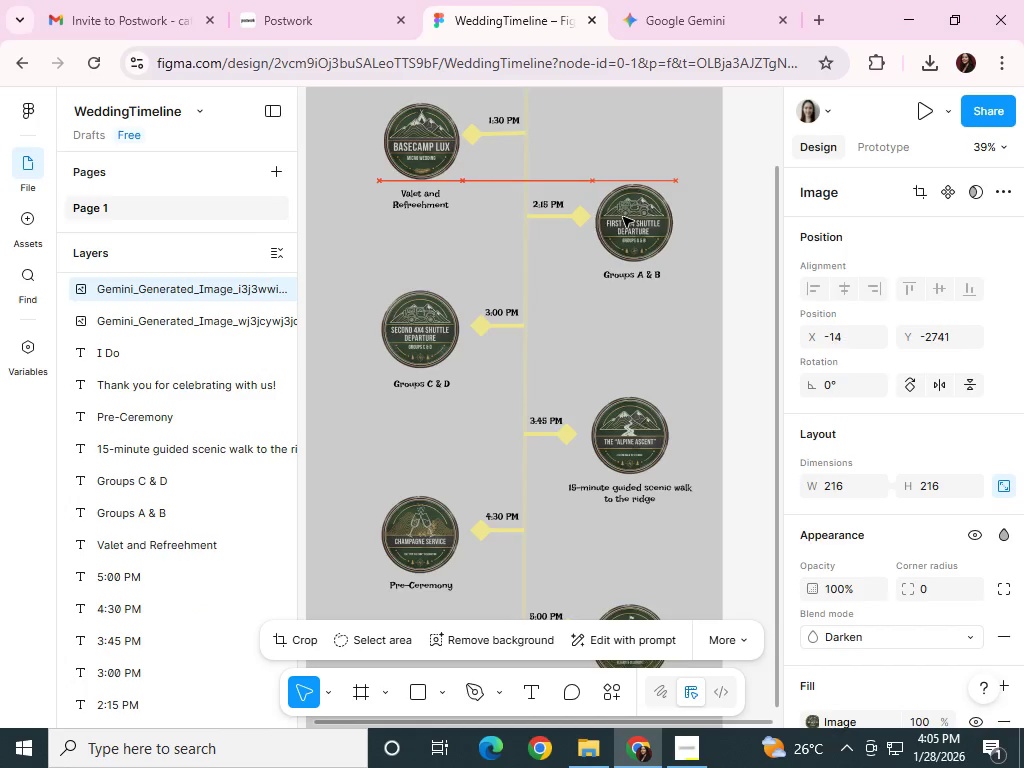 
key(ArrowRight)
 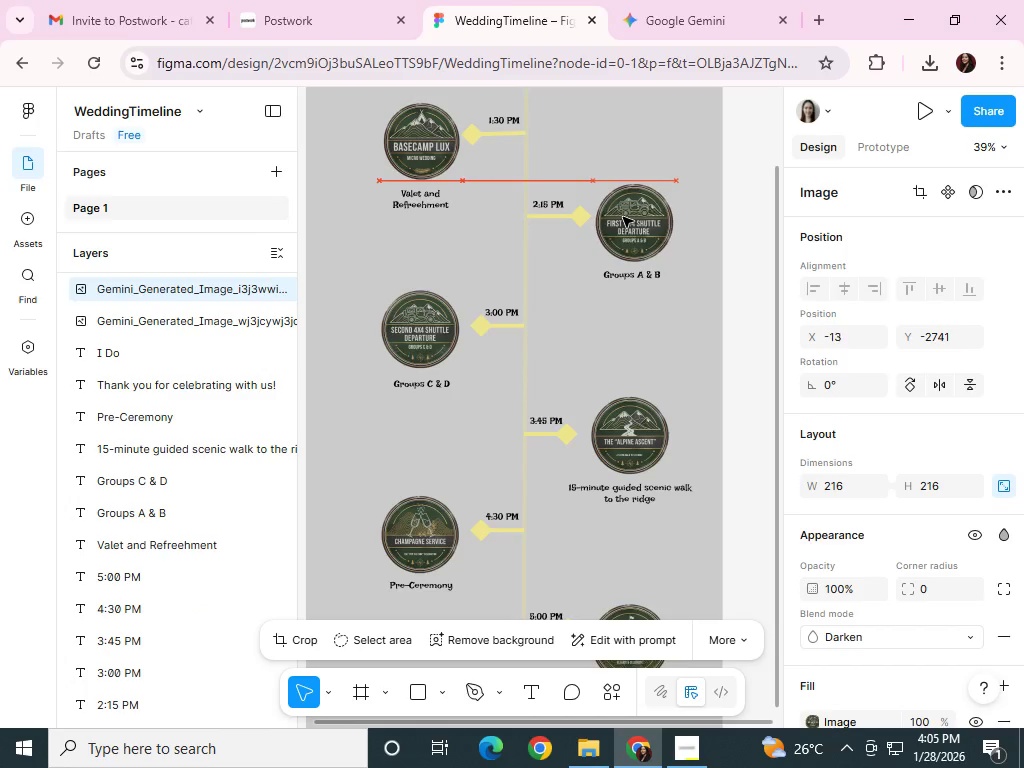 
key(ArrowRight)
 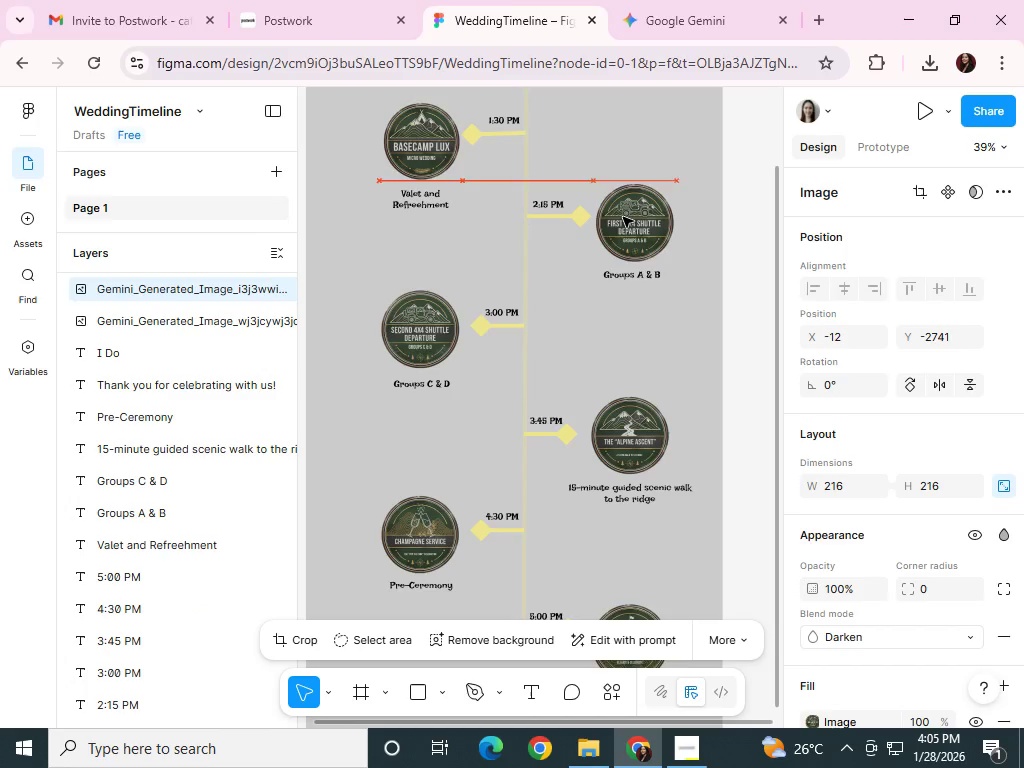 
key(ArrowUp)
 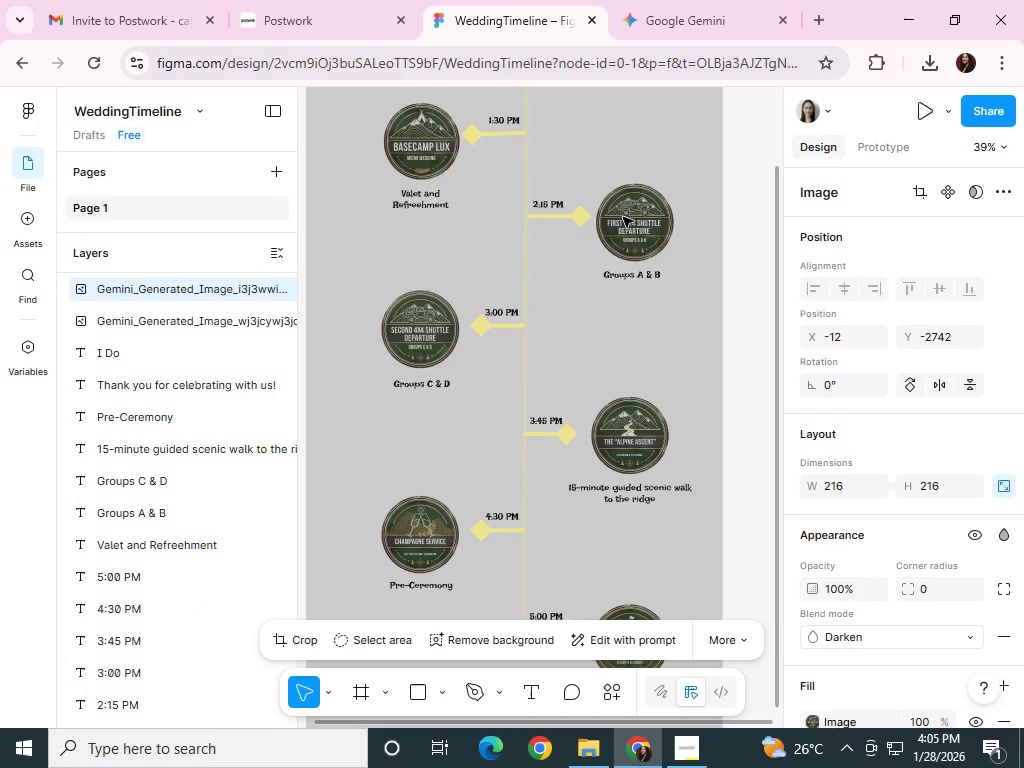 
key(ArrowUp)
 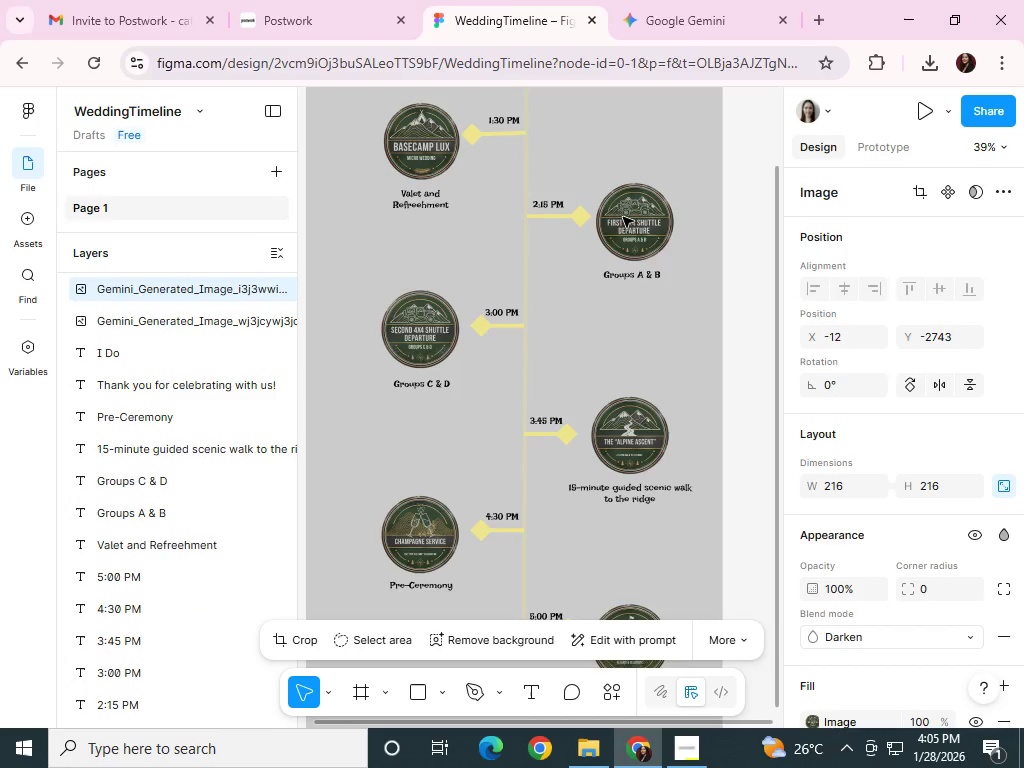 
key(ArrowUp)
 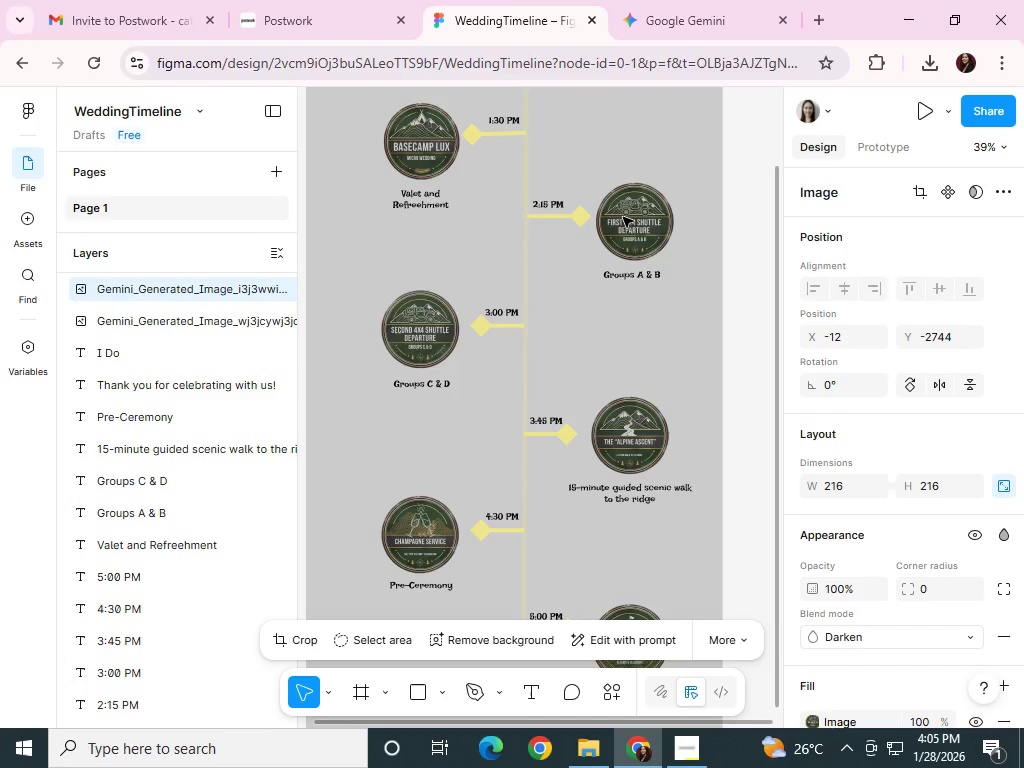 
key(ArrowUp)
 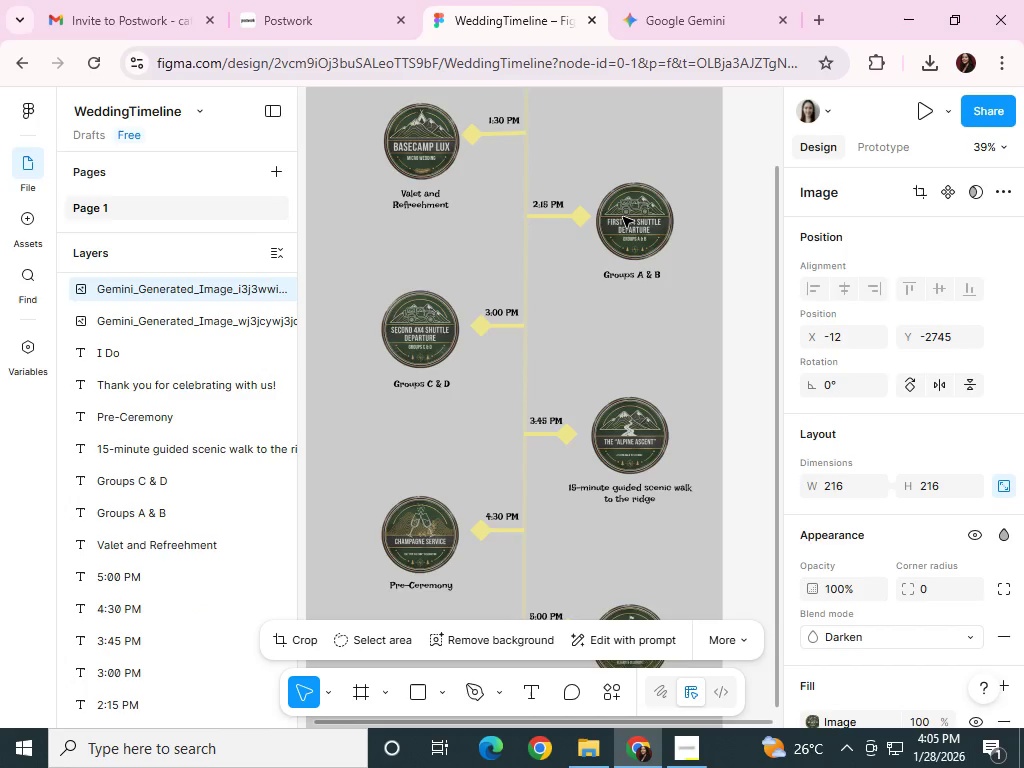 
key(ArrowLeft)
 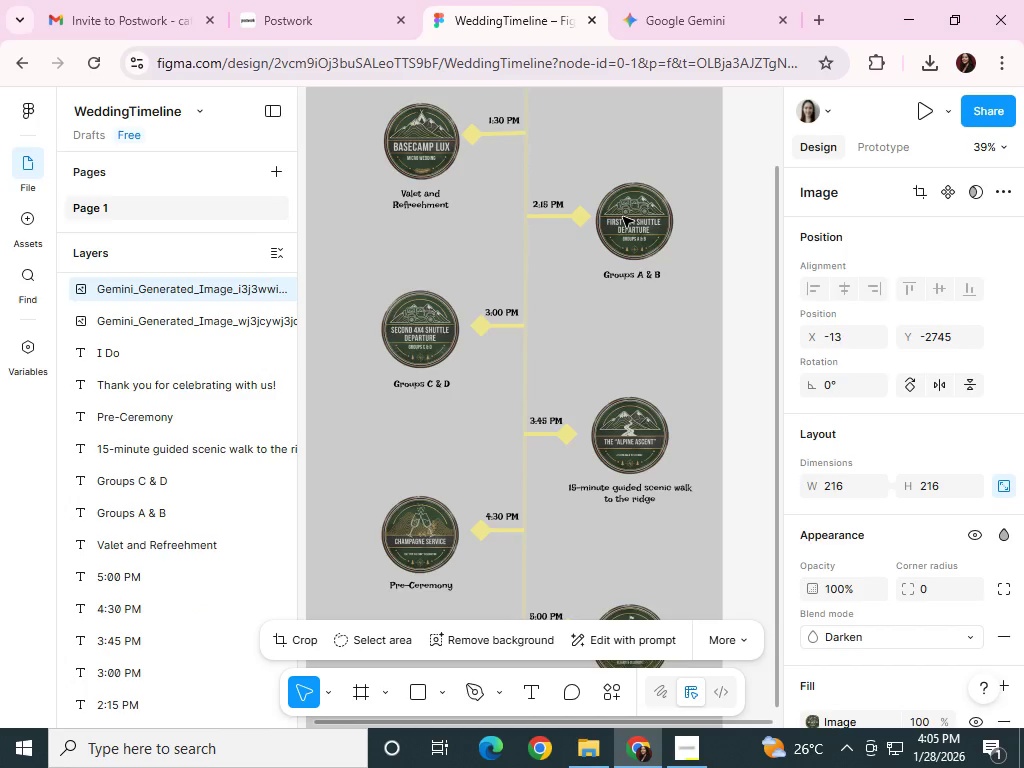 
key(ArrowRight)
 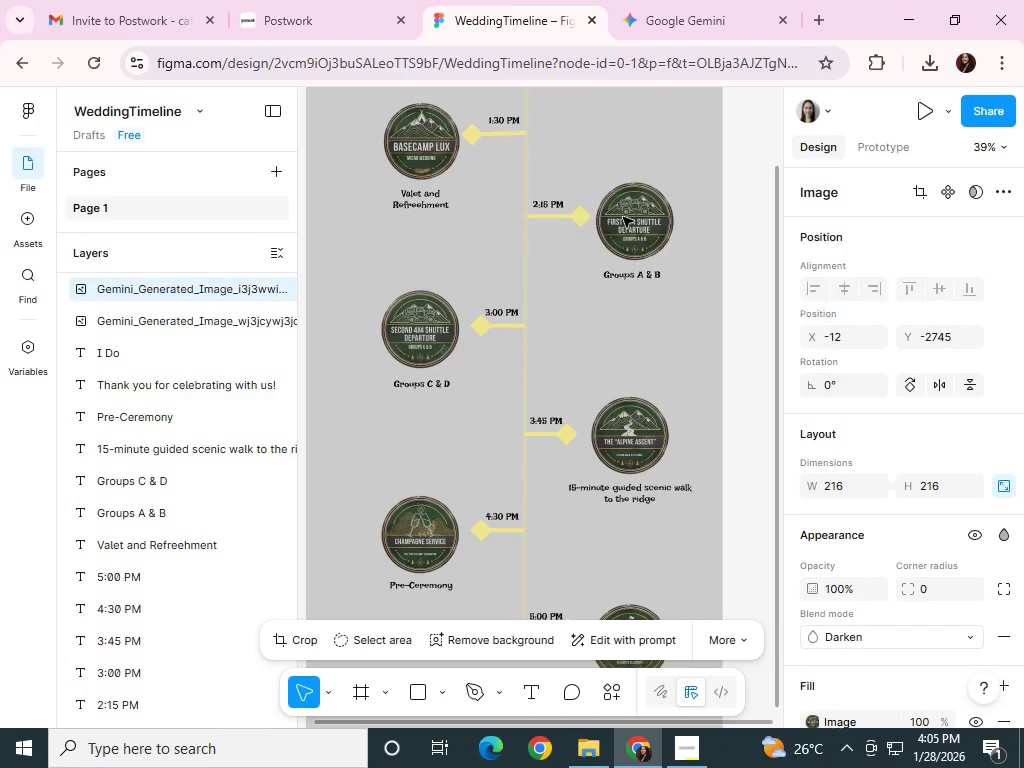 
key(ArrowRight)
 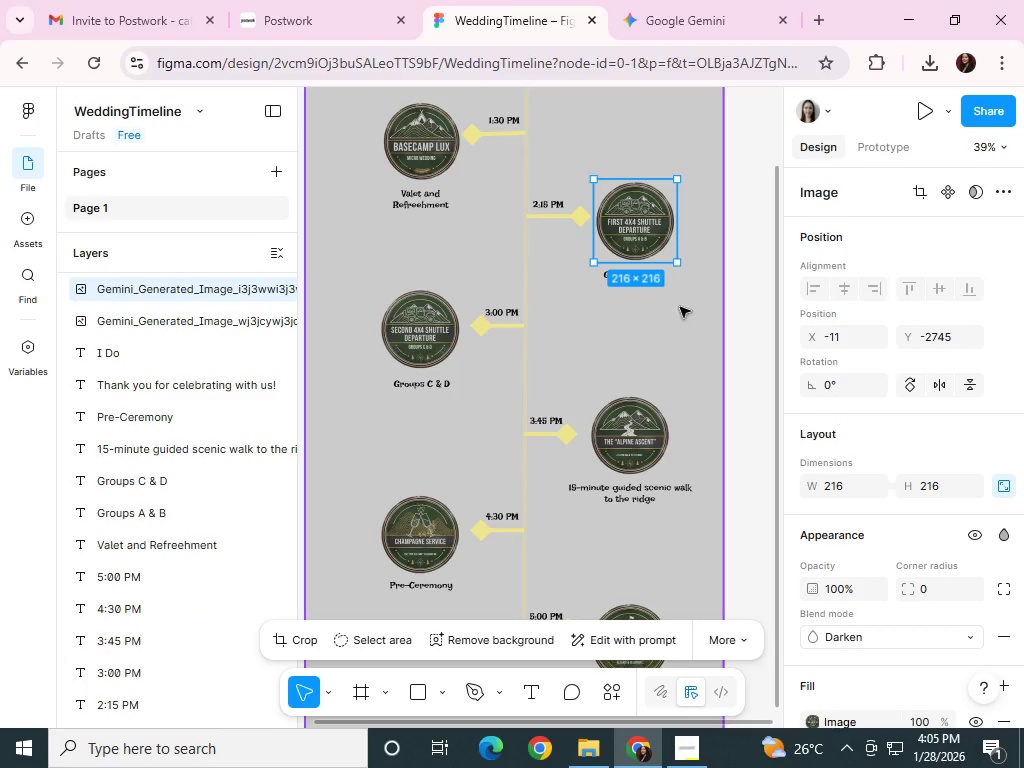 
double_click([649, 279])
 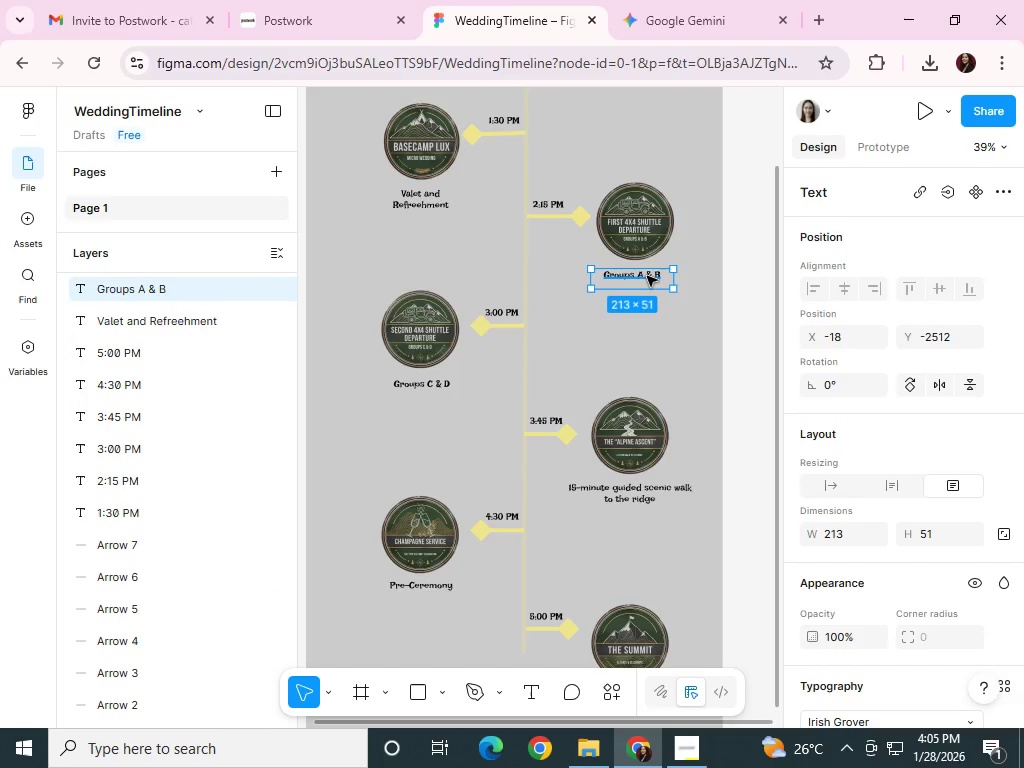 
key(ArrowRight)
 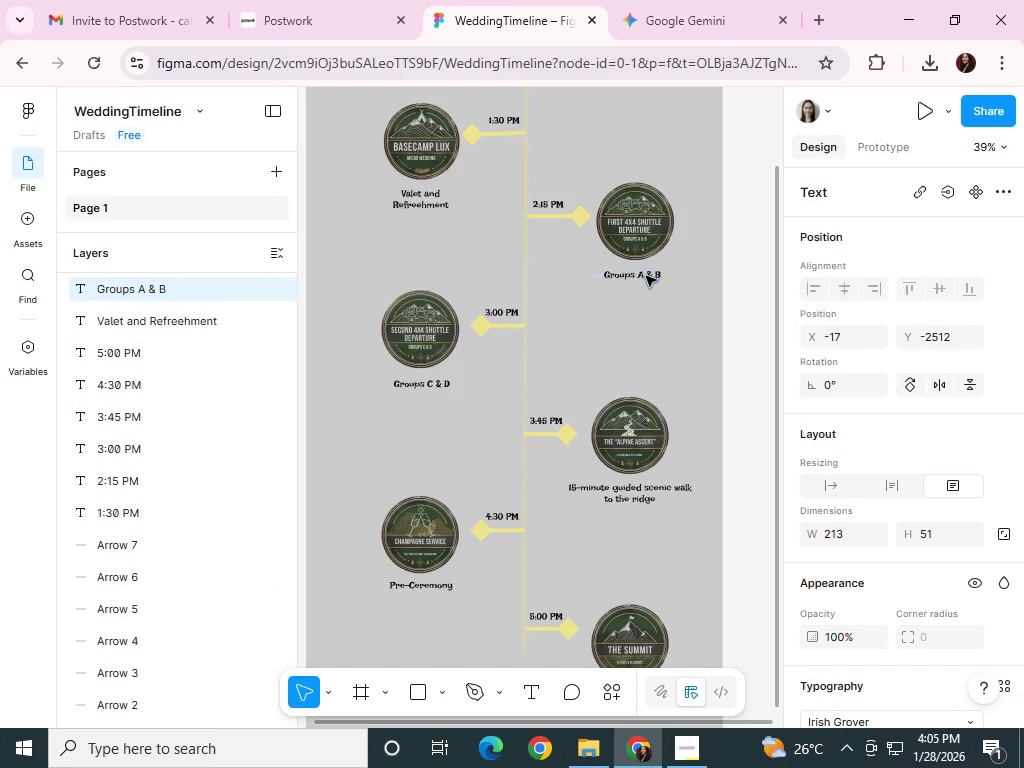 
key(ArrowRight)
 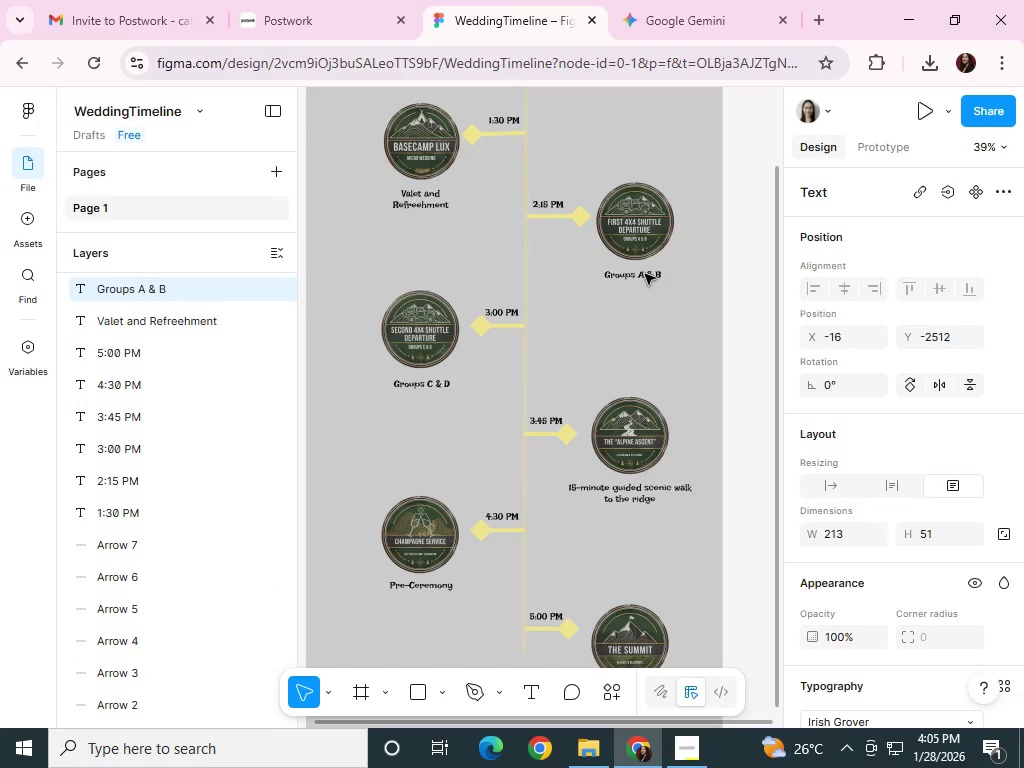 
key(ArrowRight)
 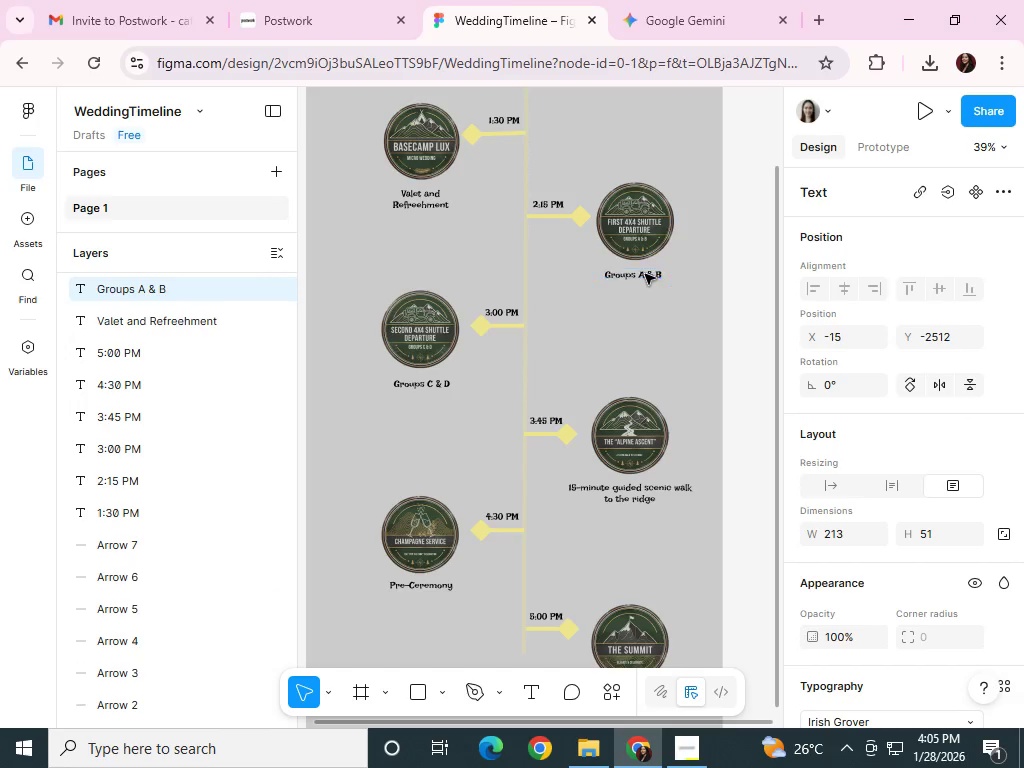 
key(ArrowRight)
 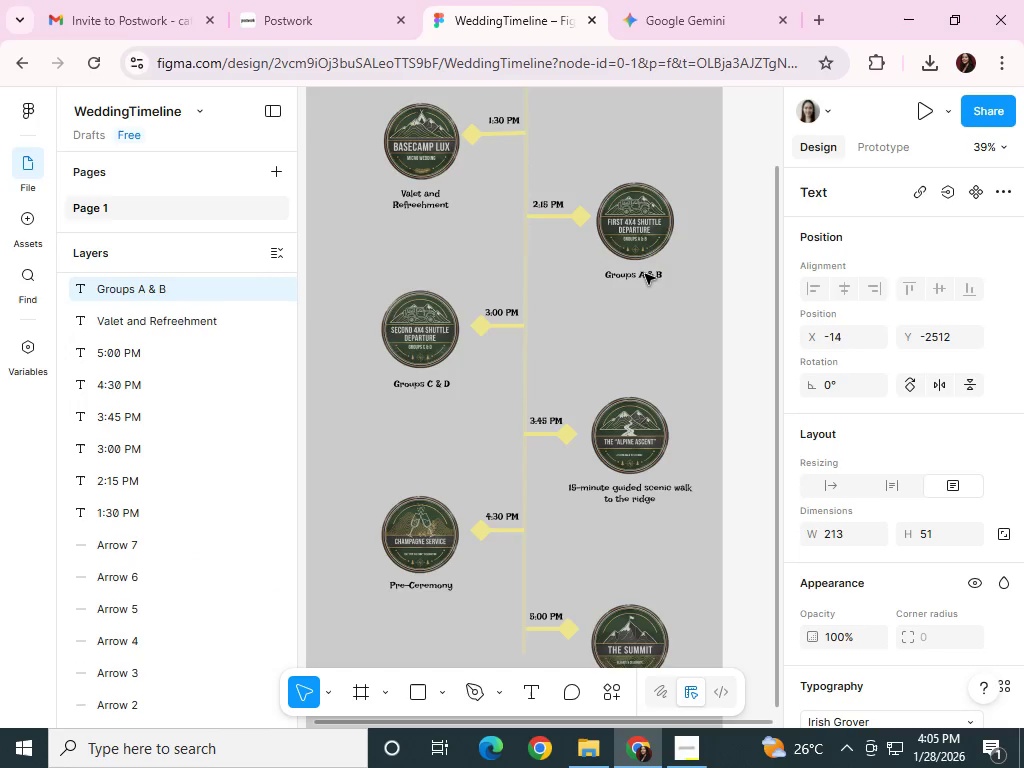 
key(ArrowRight)
 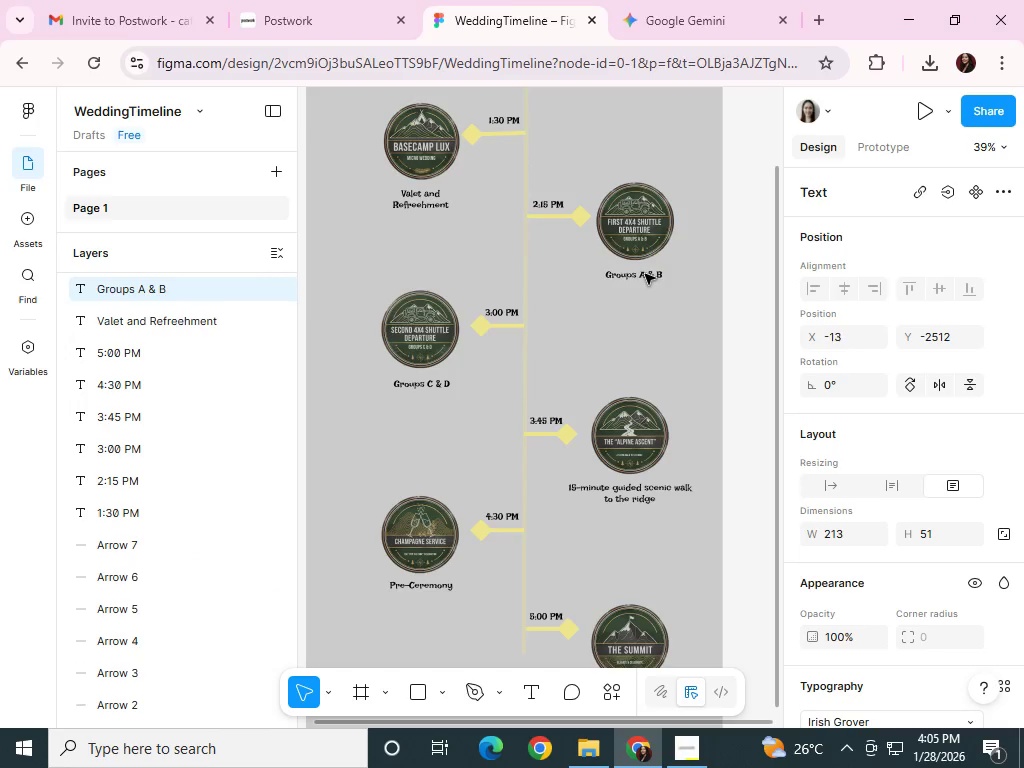 
key(ArrowRight)
 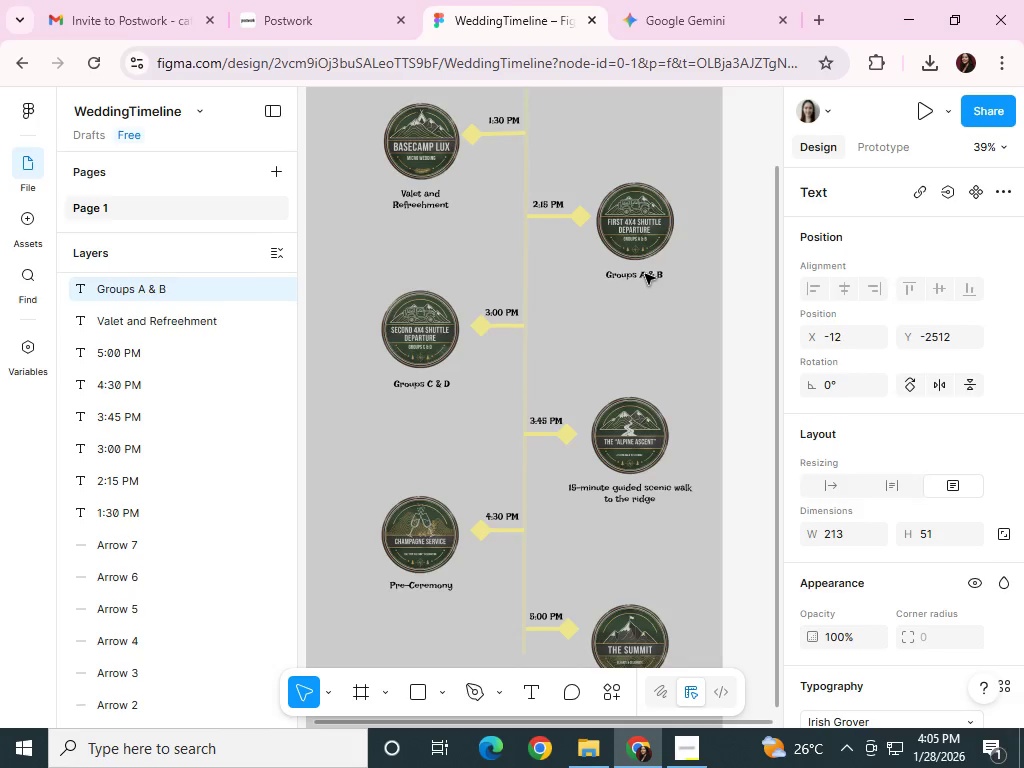 
key(ArrowRight)
 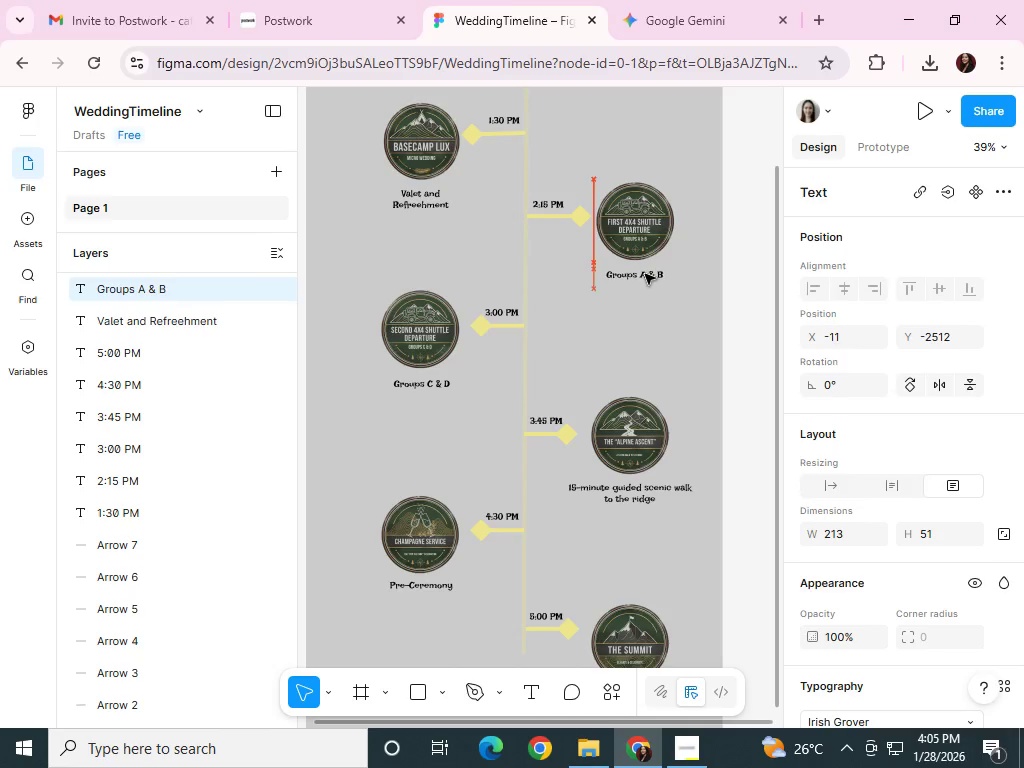 
key(ArrowUp)
 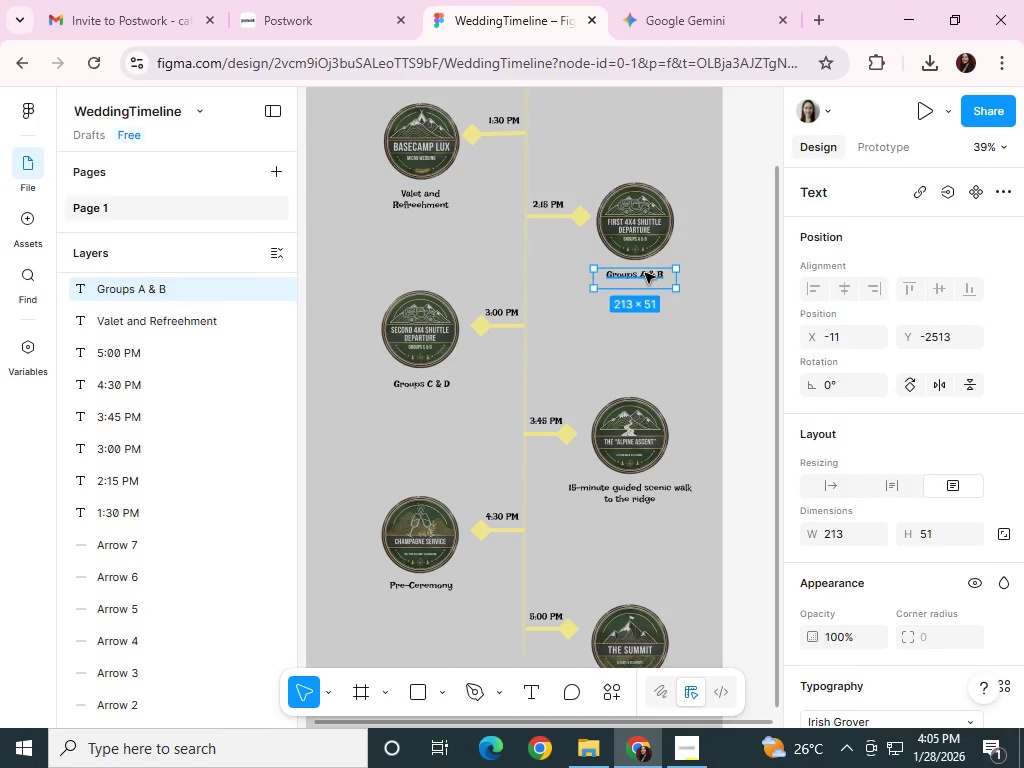 
key(ArrowUp)
 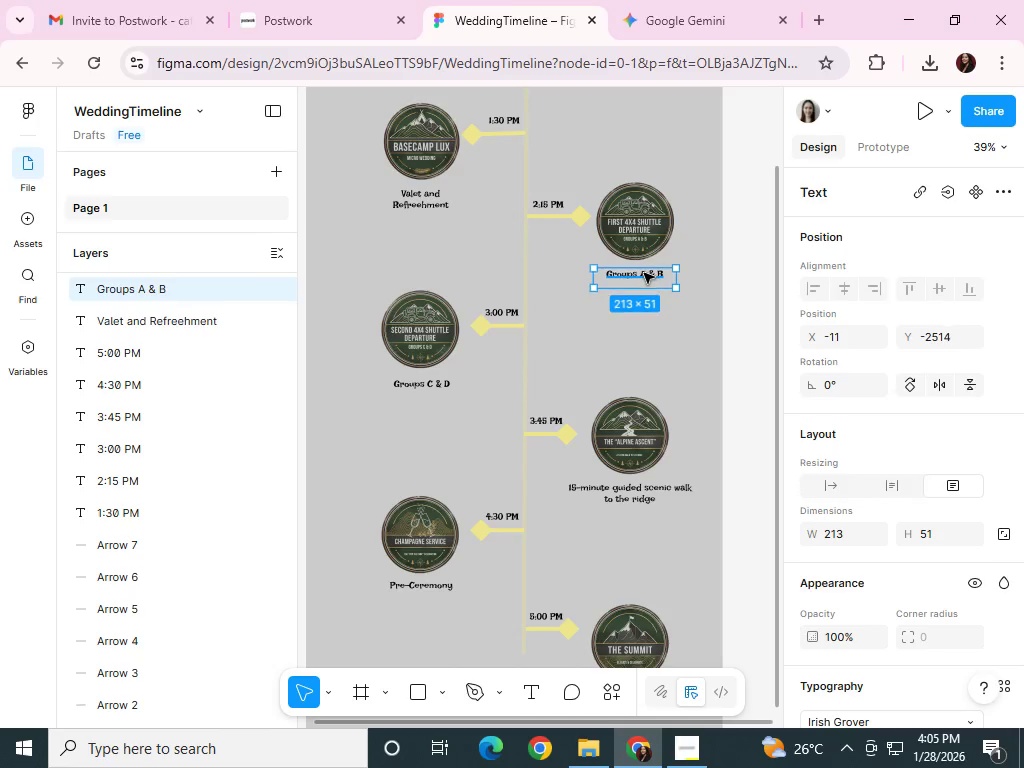 
key(ArrowUp)
 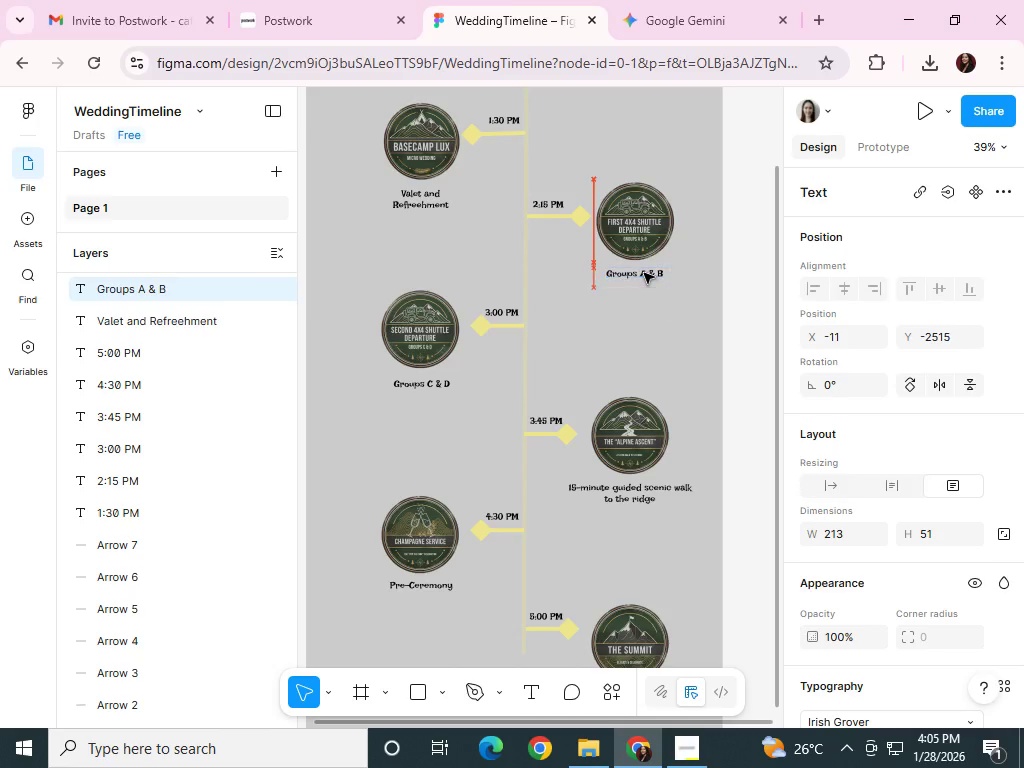 
key(ArrowUp)
 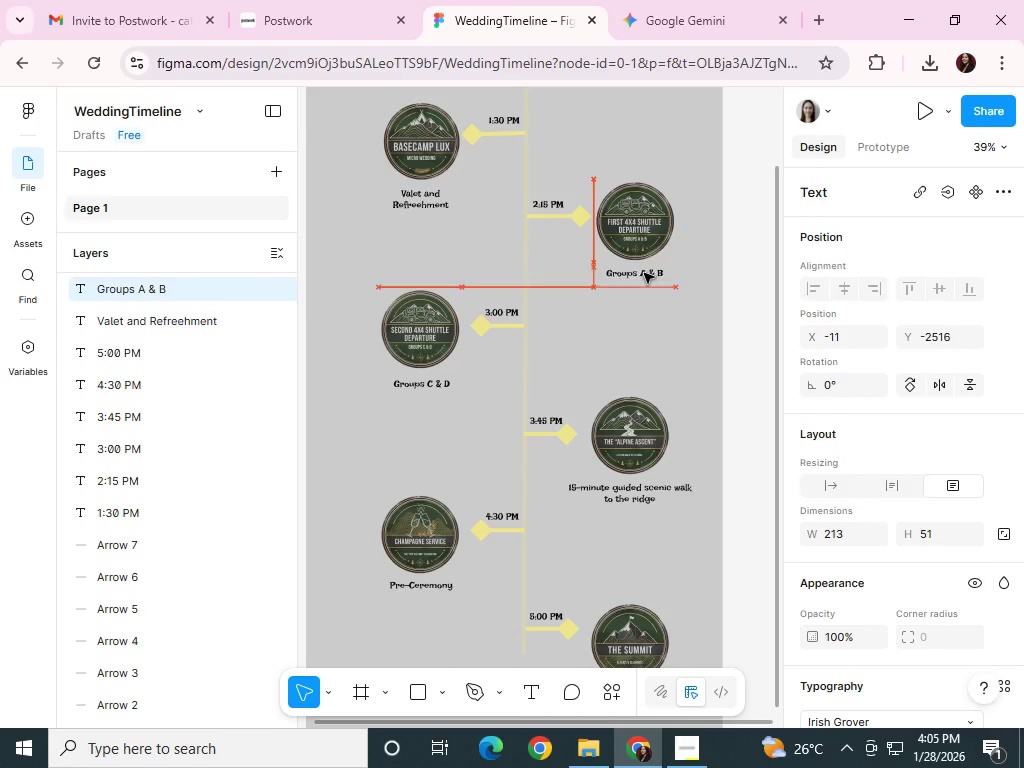 
key(ArrowUp)
 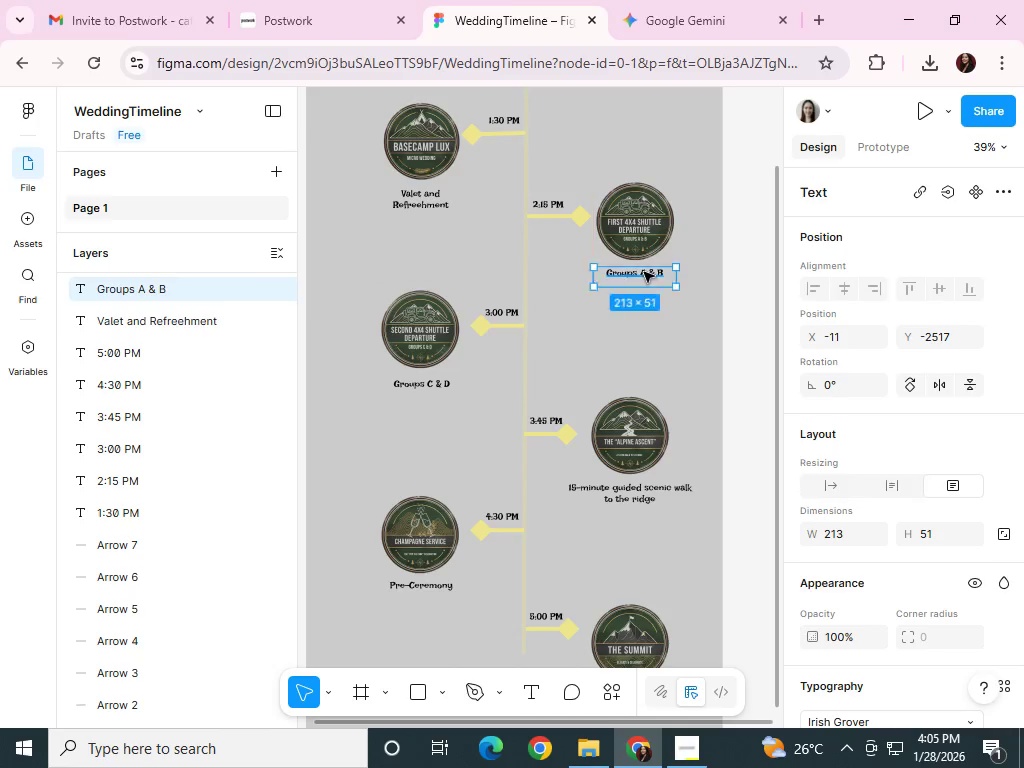 
key(ArrowUp)
 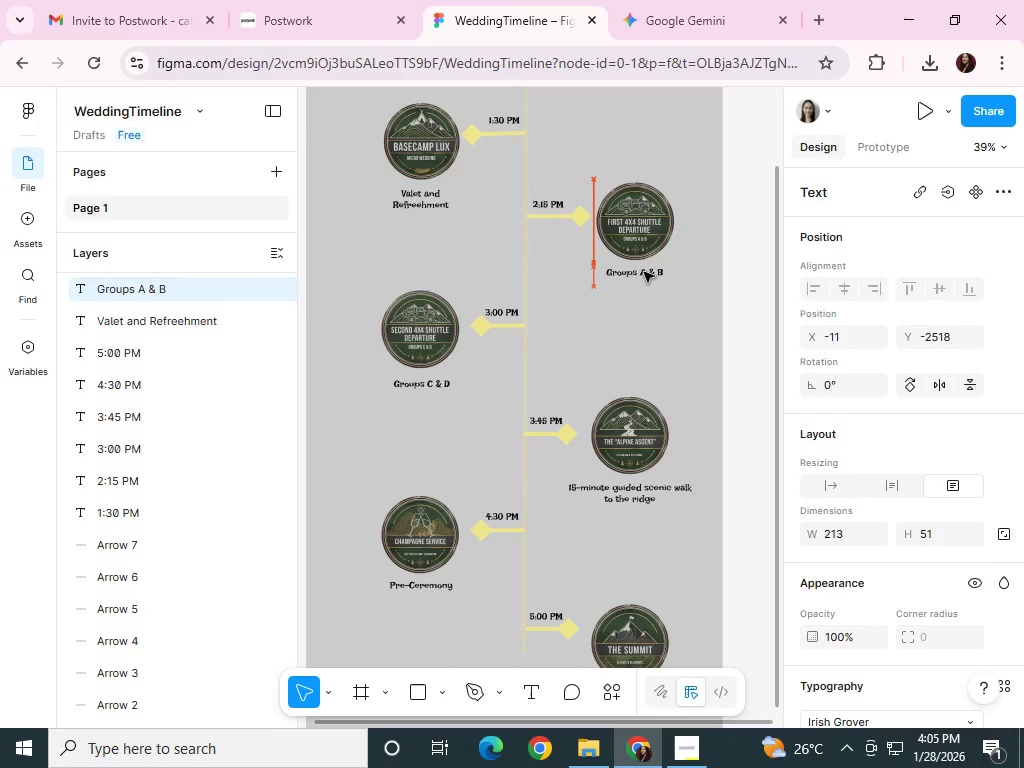 
key(ArrowUp)
 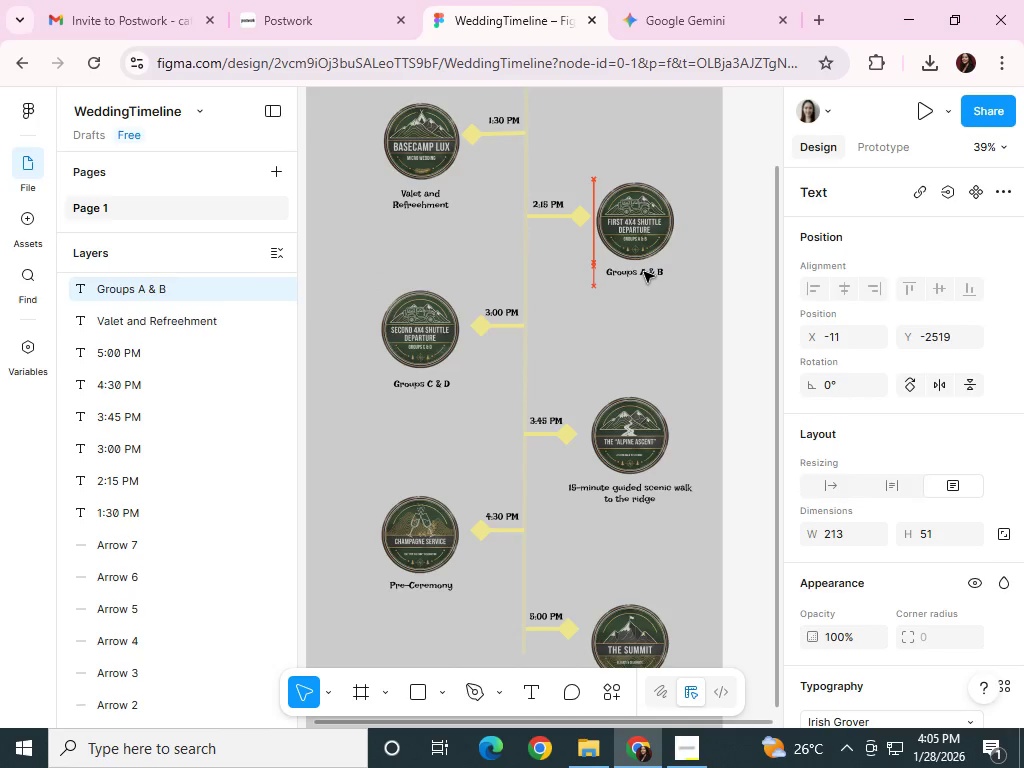 
hold_key(key=ArrowRight, duration=0.72)
 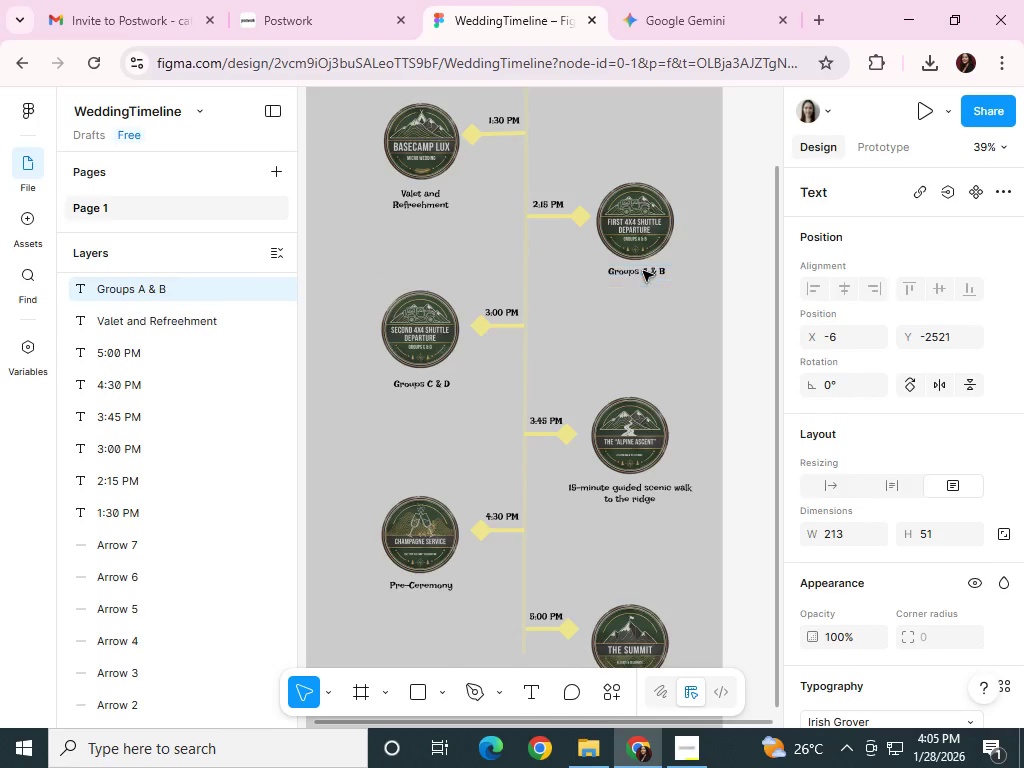 
key(ArrowLeft)
 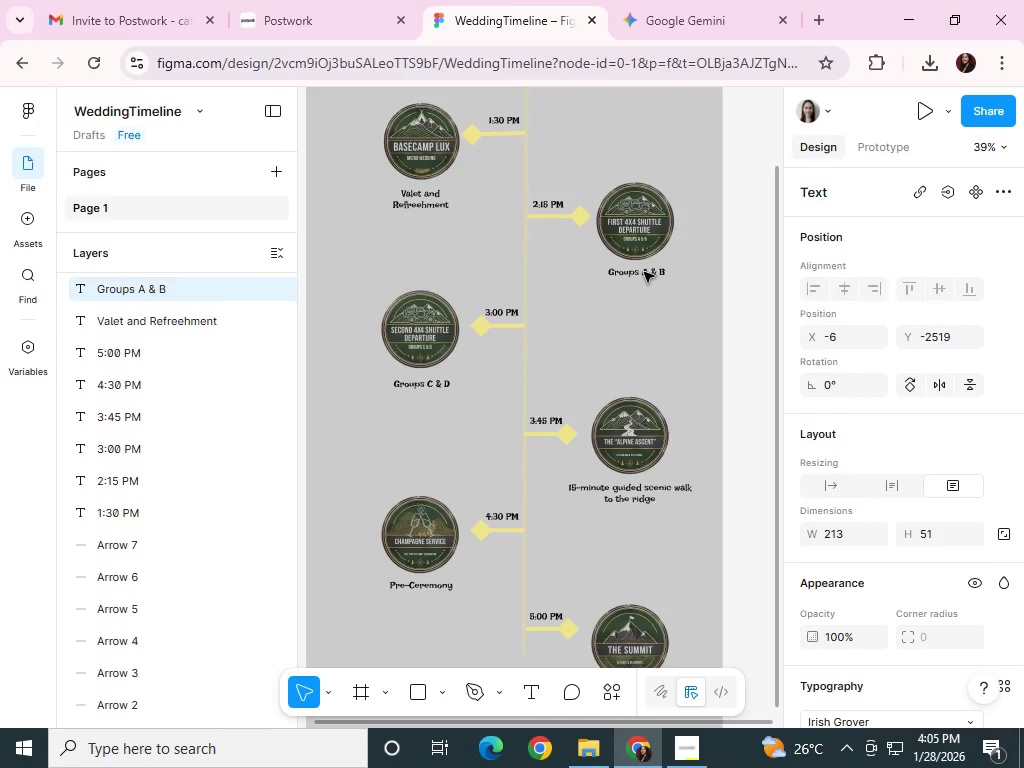 
key(ArrowUp)
 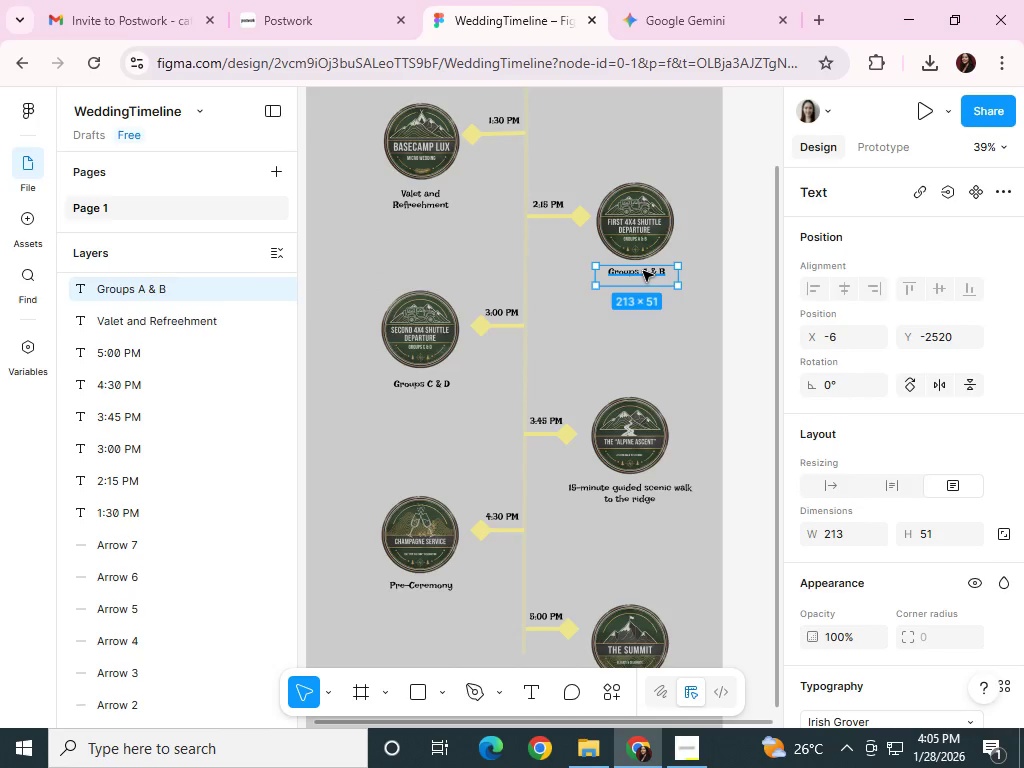 
key(ArrowUp)
 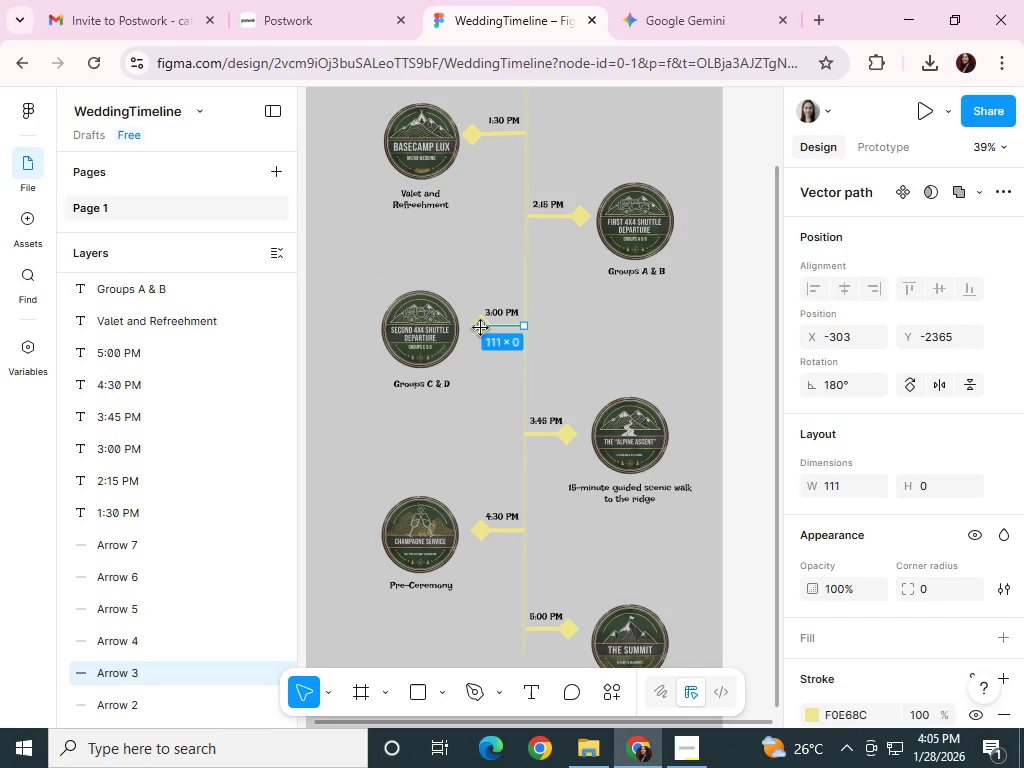 
left_click([846, 478])
 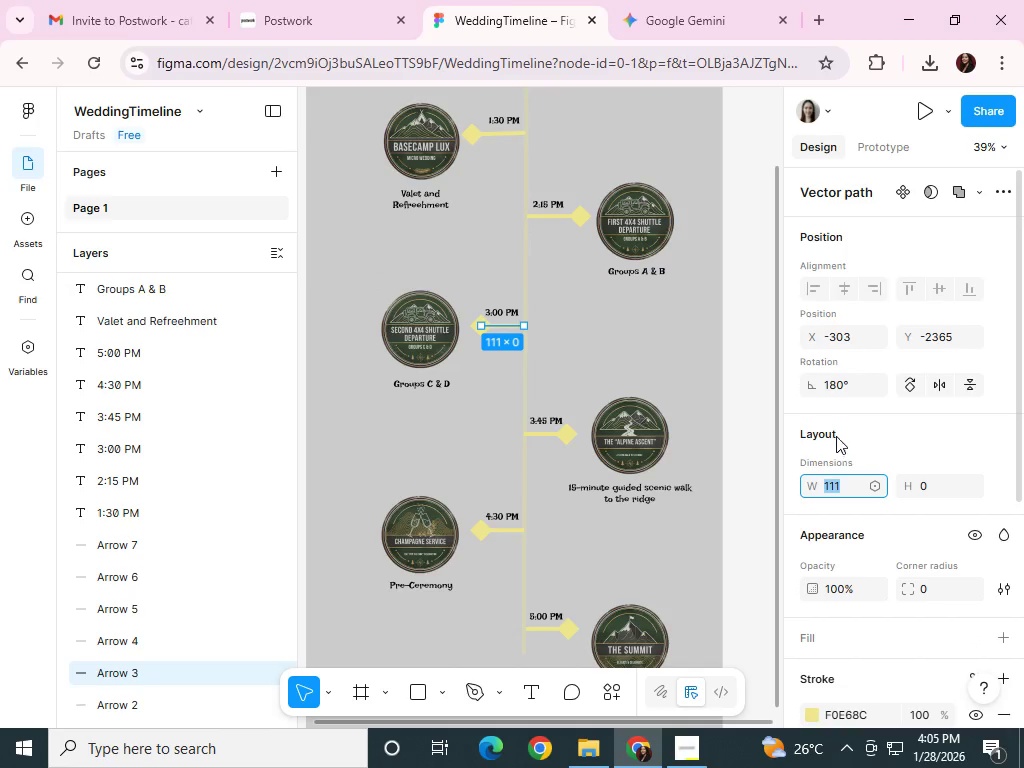 
key(Numpad1)
 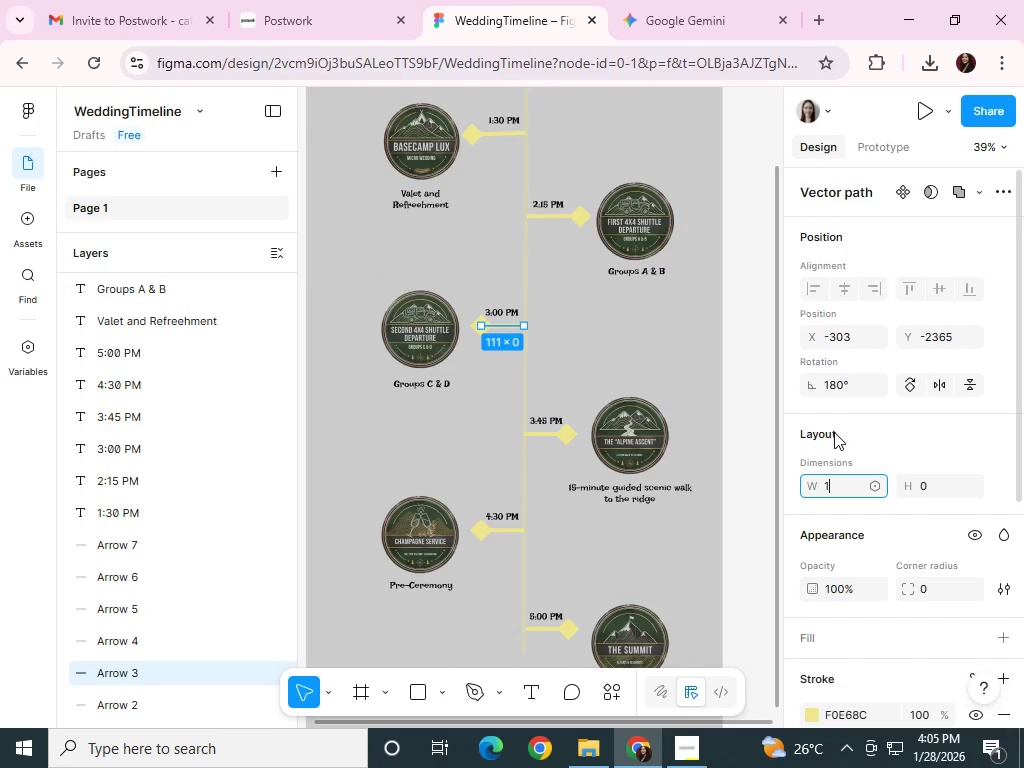 
key(Numpad3)
 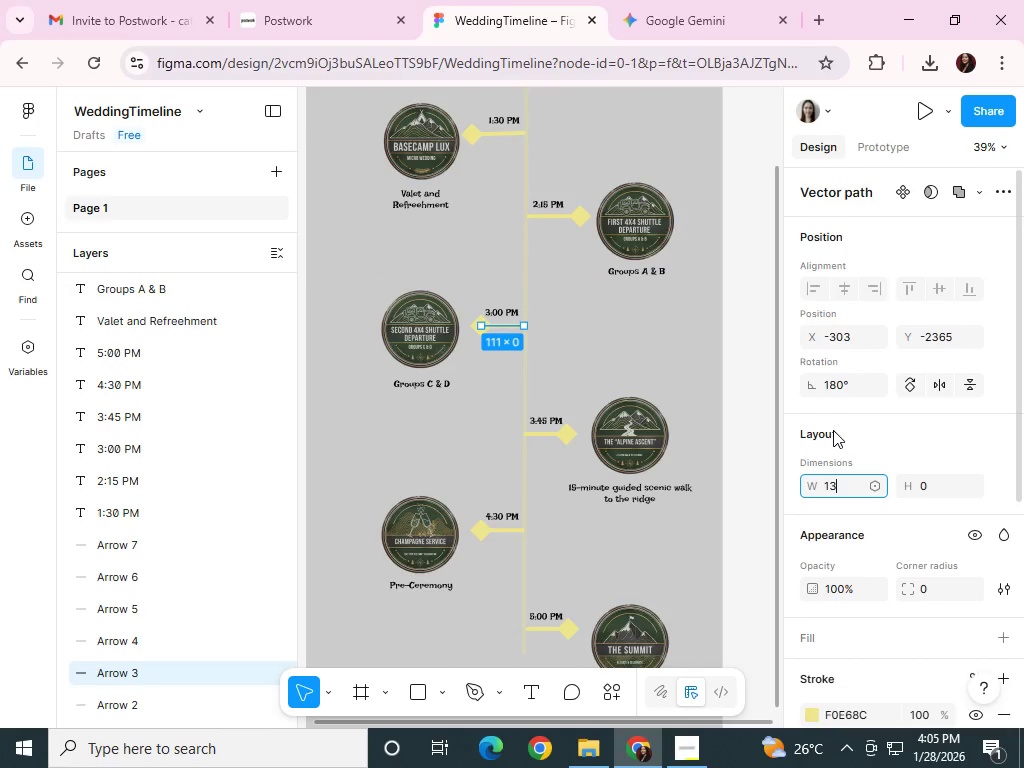 
key(Numpad8)
 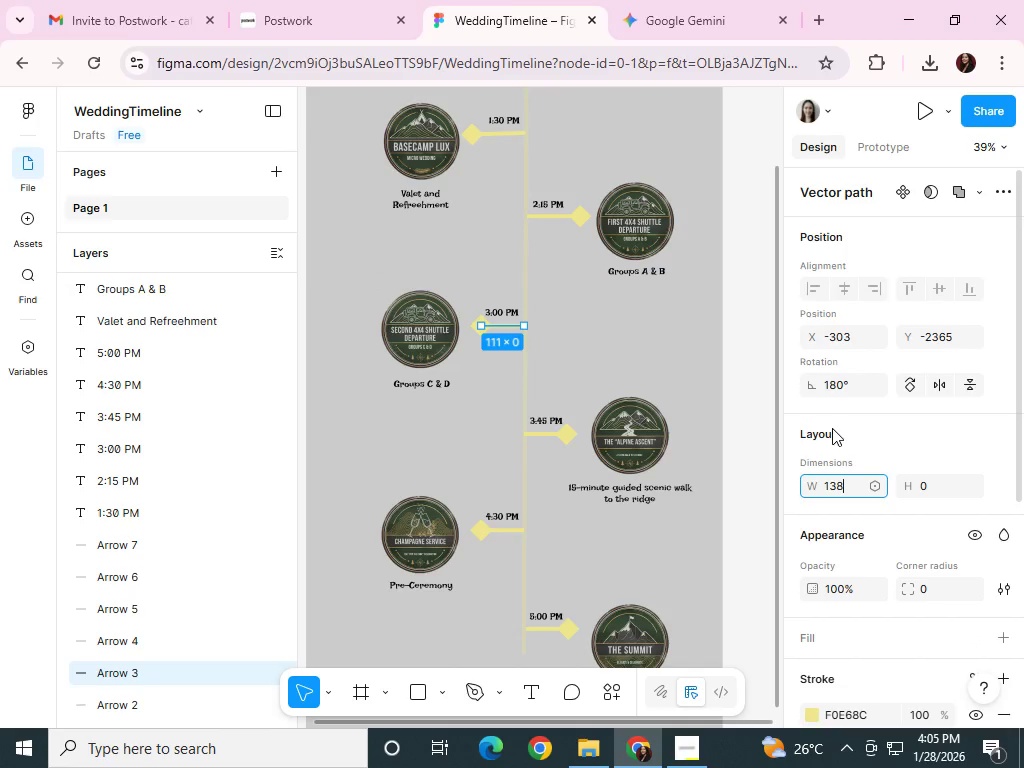 
key(NumpadEnter)
 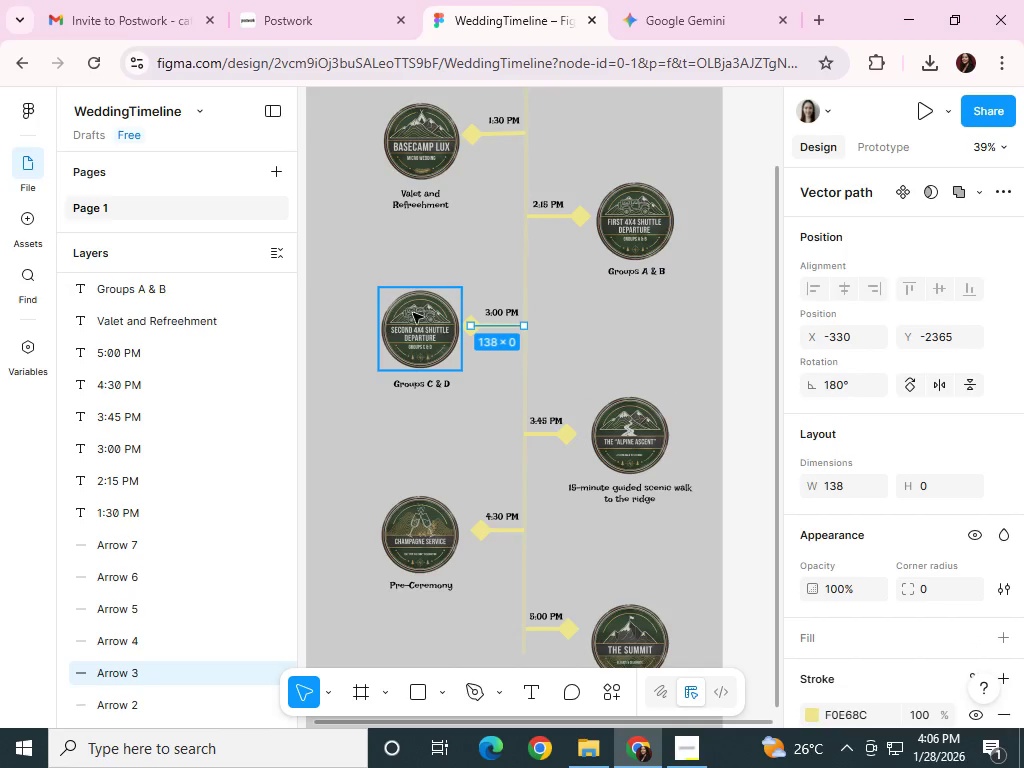 
left_click_drag(start_coordinate=[408, 316], to_coordinate=[400, 315])
 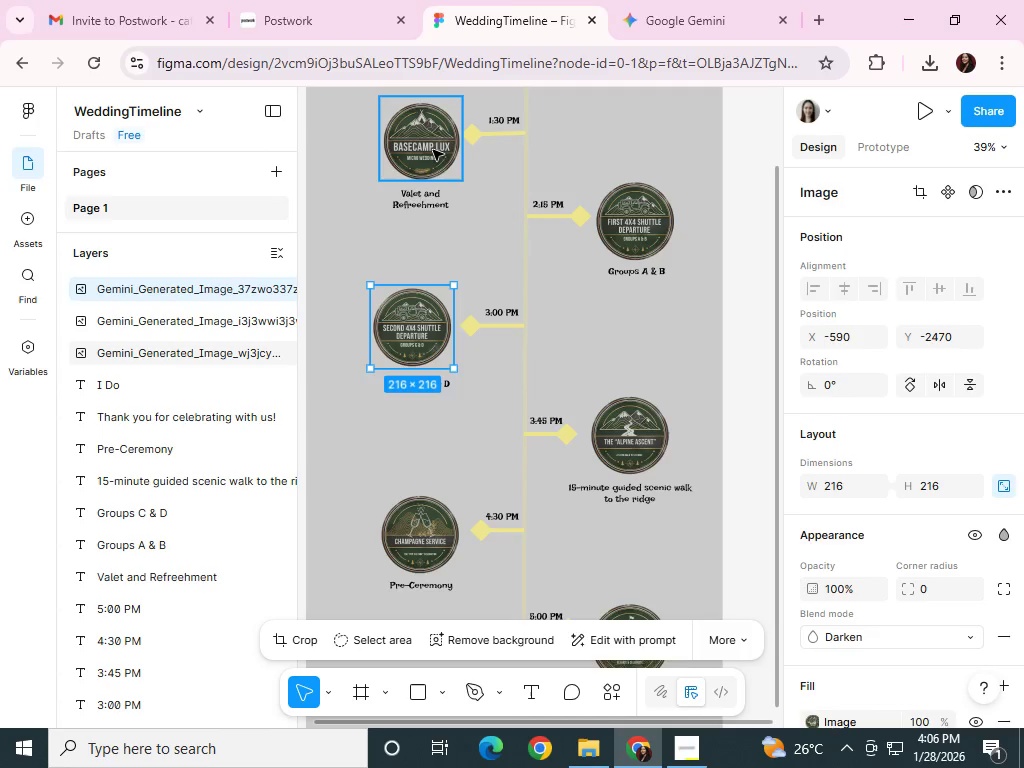 
left_click_drag(start_coordinate=[433, 149], to_coordinate=[427, 149])
 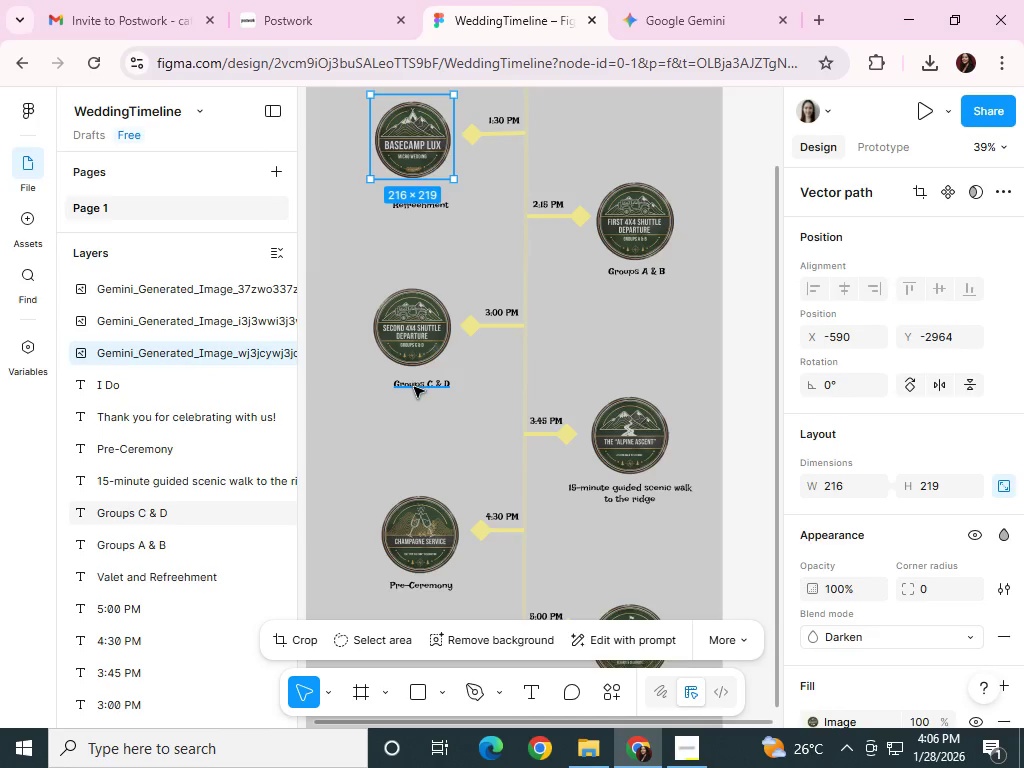 
left_click_drag(start_coordinate=[414, 387], to_coordinate=[402, 387])
 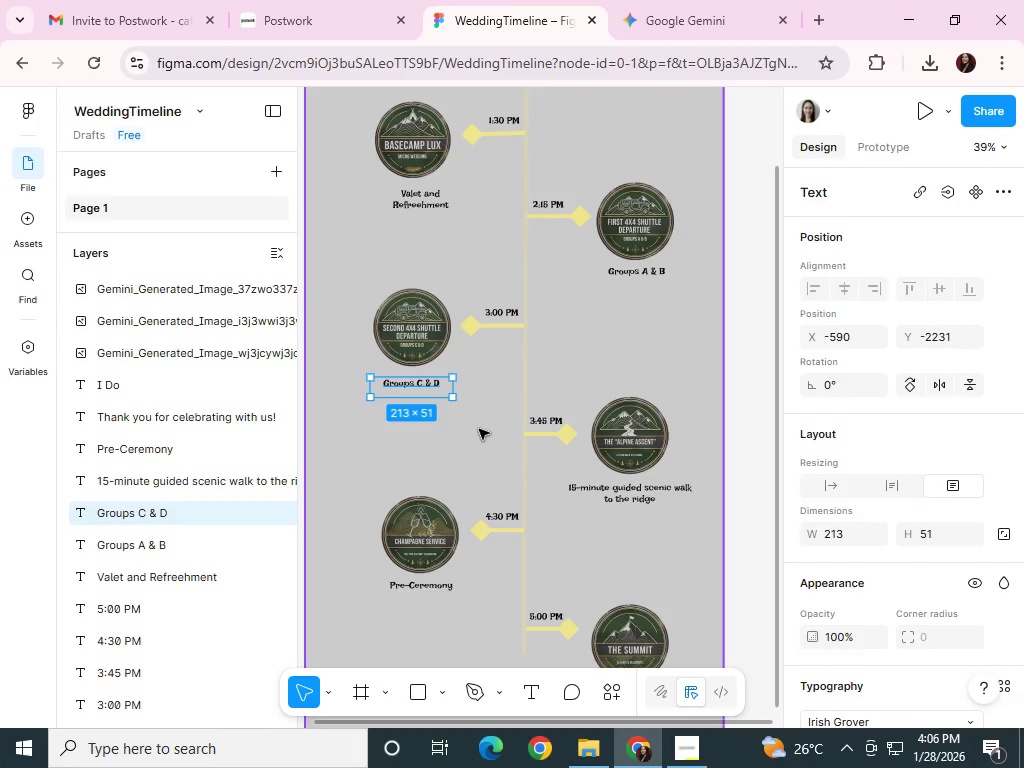 
scroll: coordinate [480, 430], scroll_direction: down, amount: 3.0
 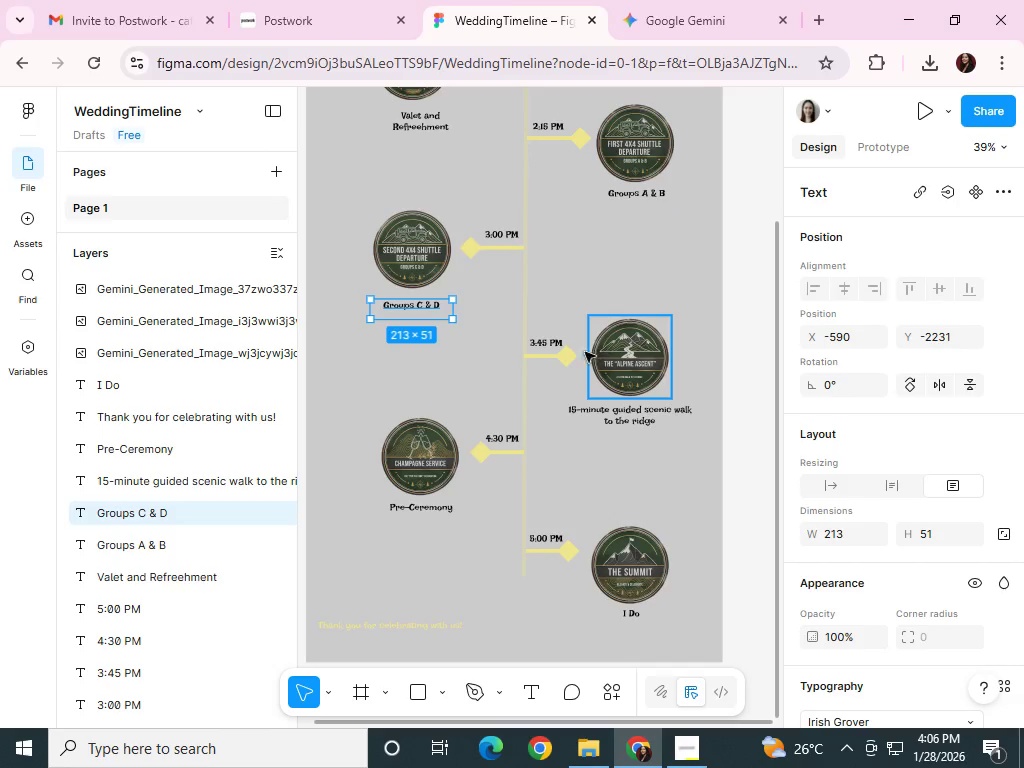 
left_click([568, 354])
 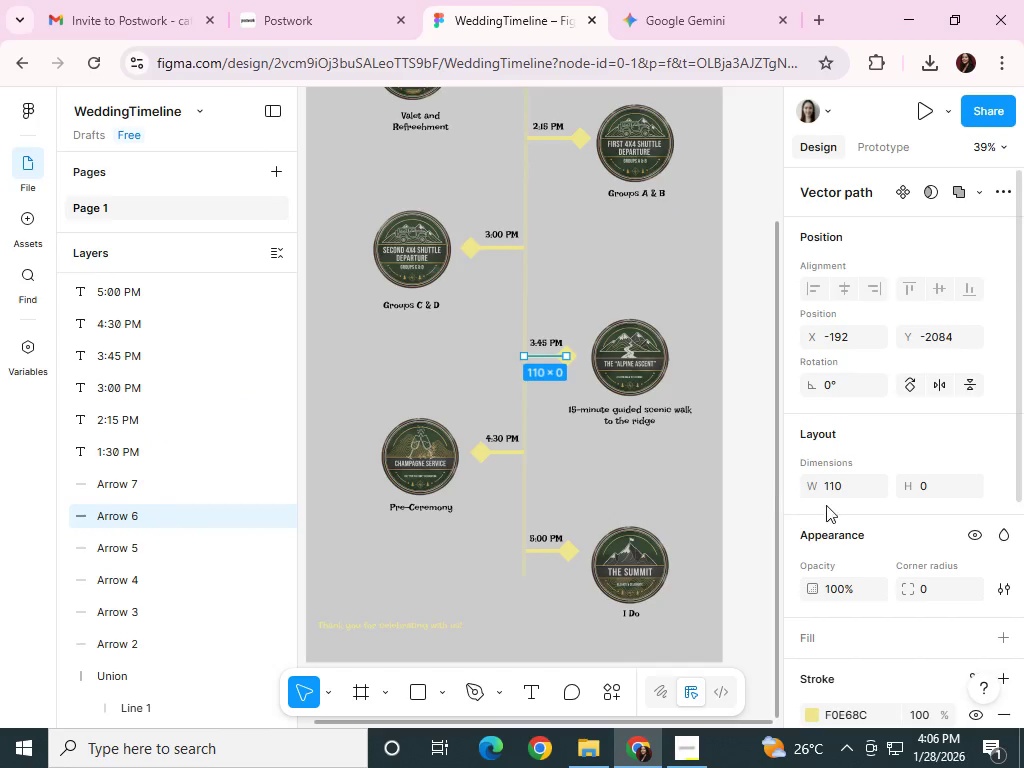 
left_click([832, 480])
 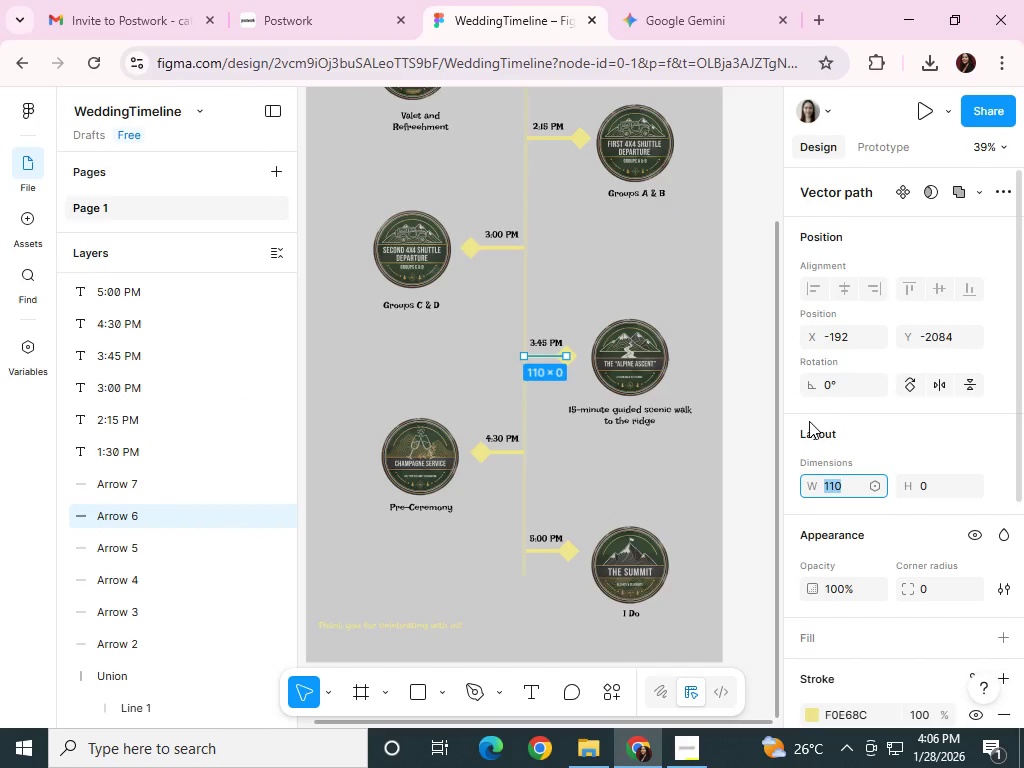 
key(Numpad1)
 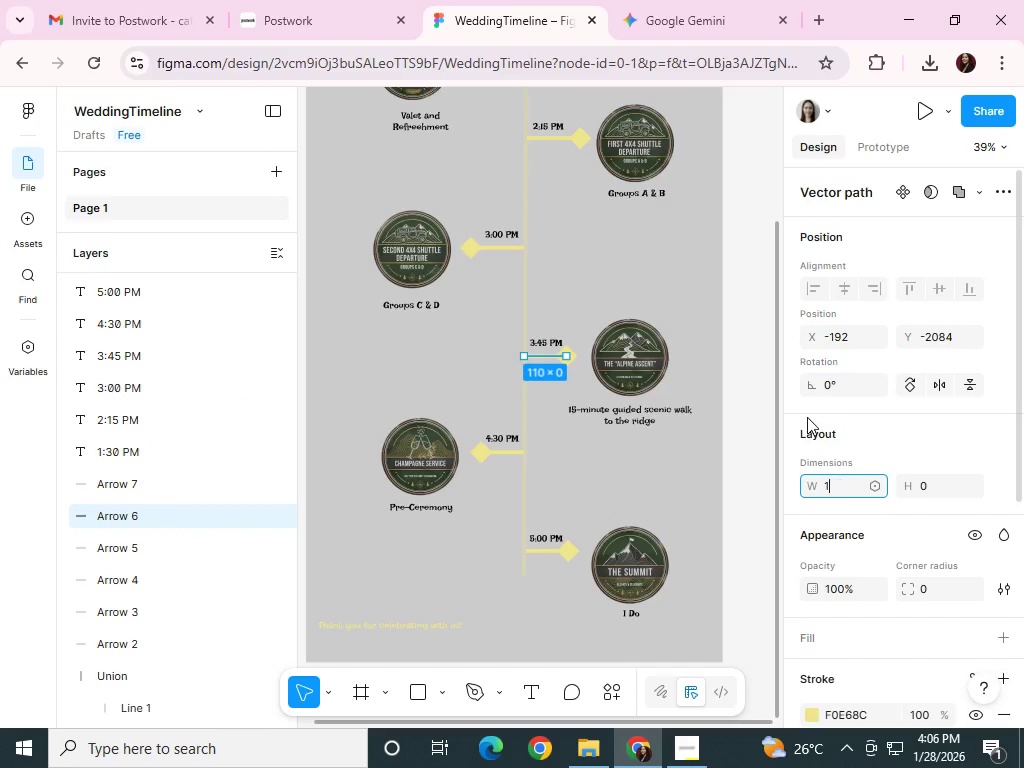 
key(Numpad3)
 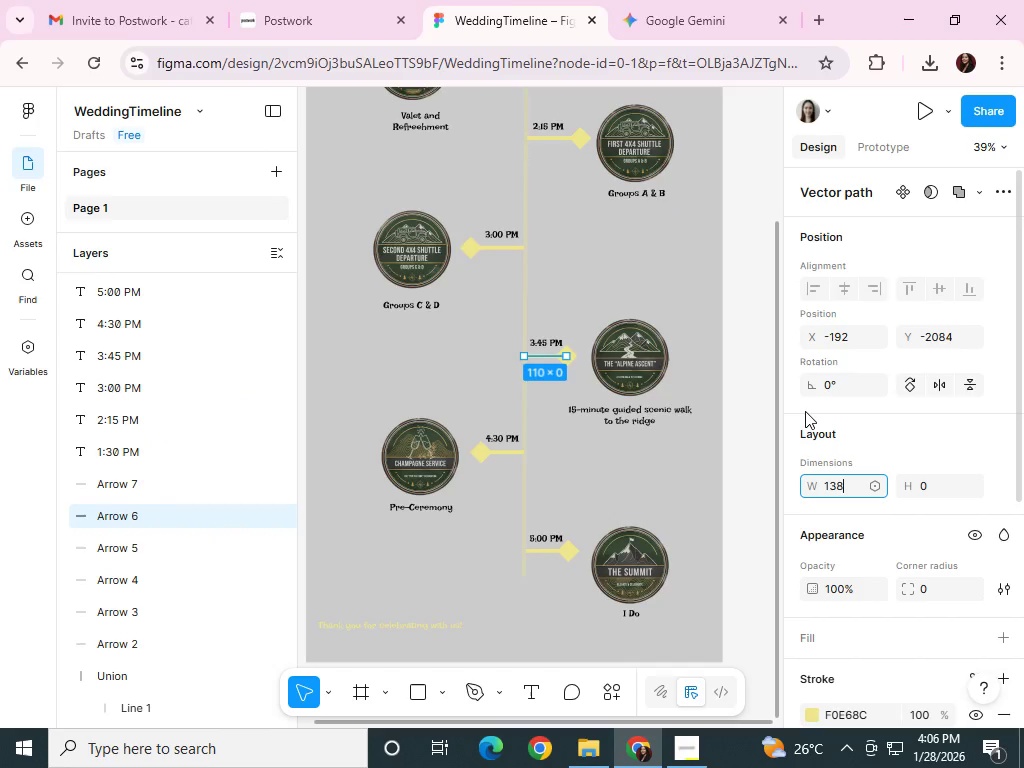 
key(Numpad8)
 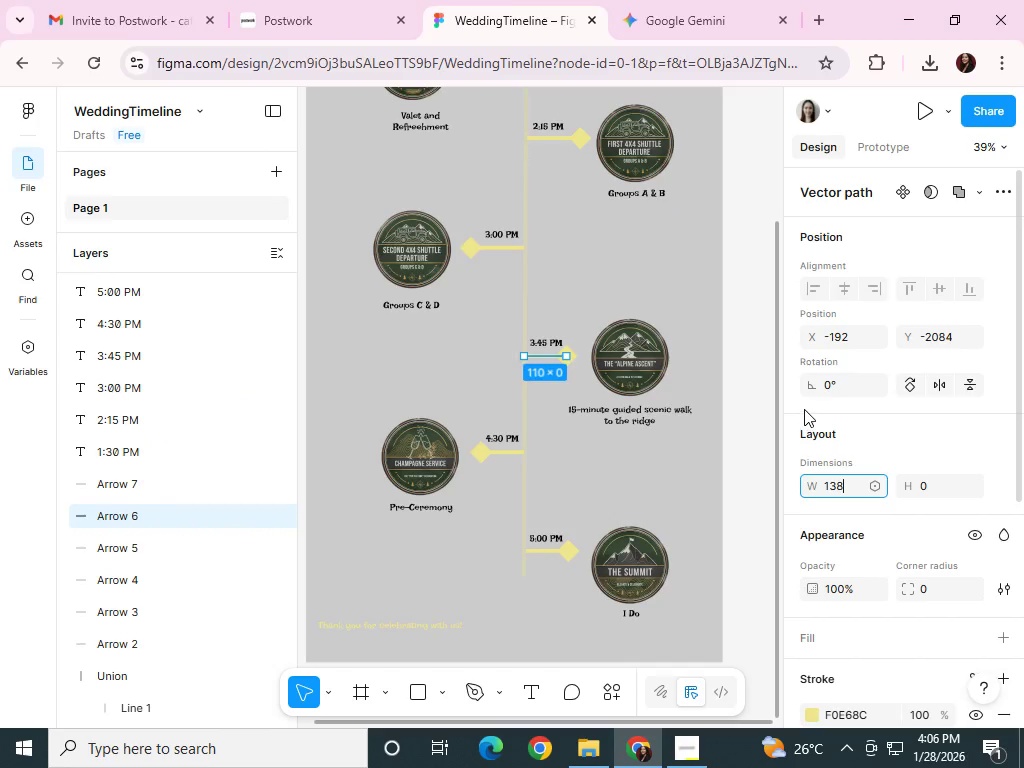 
key(NumpadEnter)
 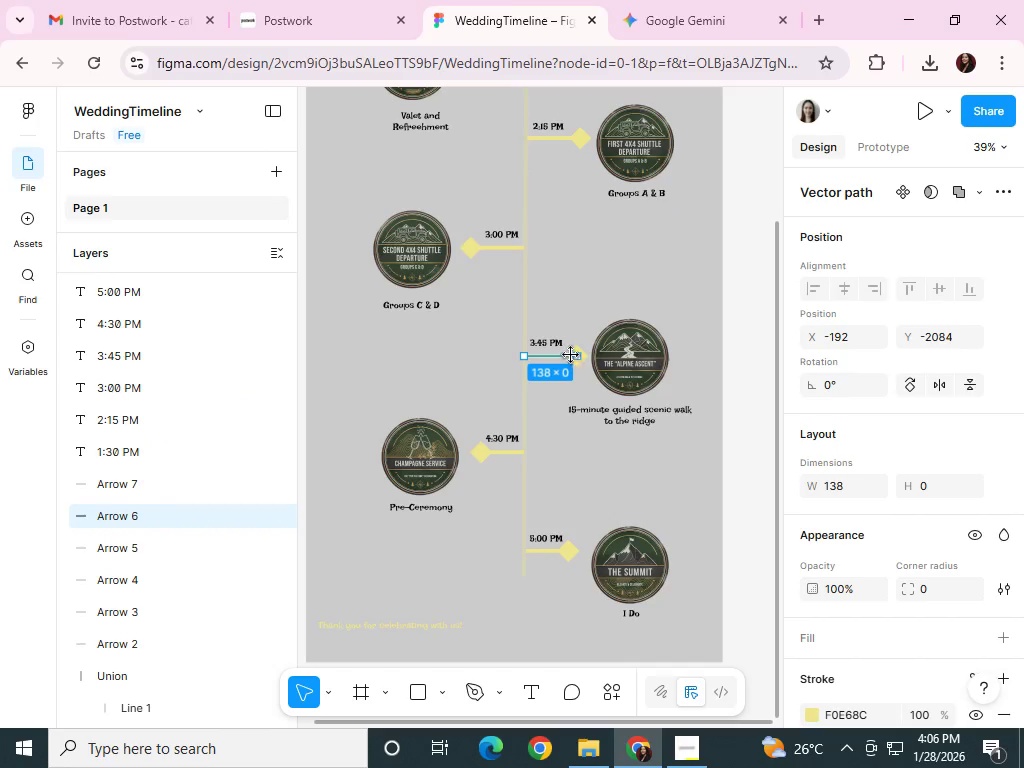 
left_click([557, 346])
 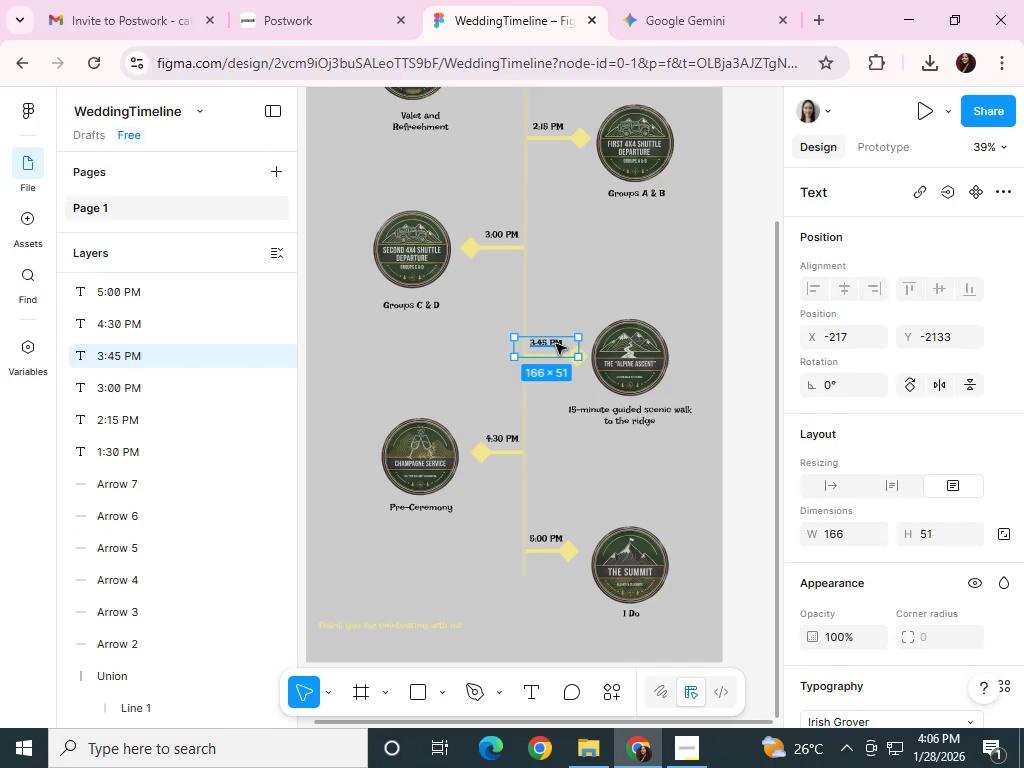 
key(ArrowRight)
 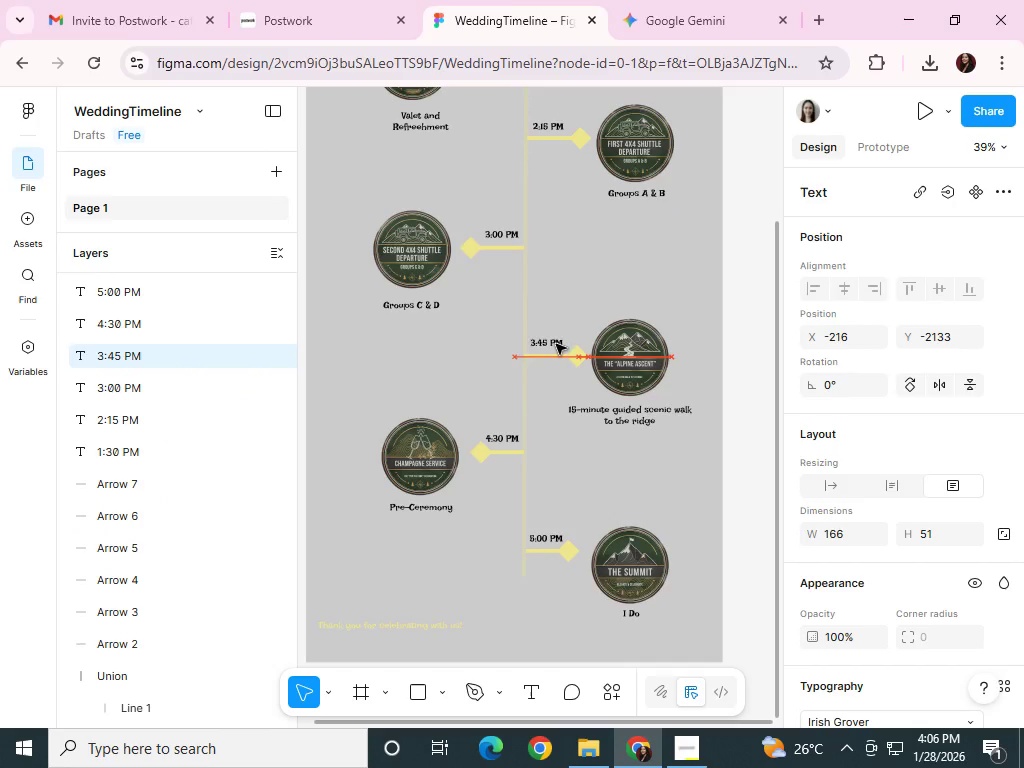 
key(ArrowRight)
 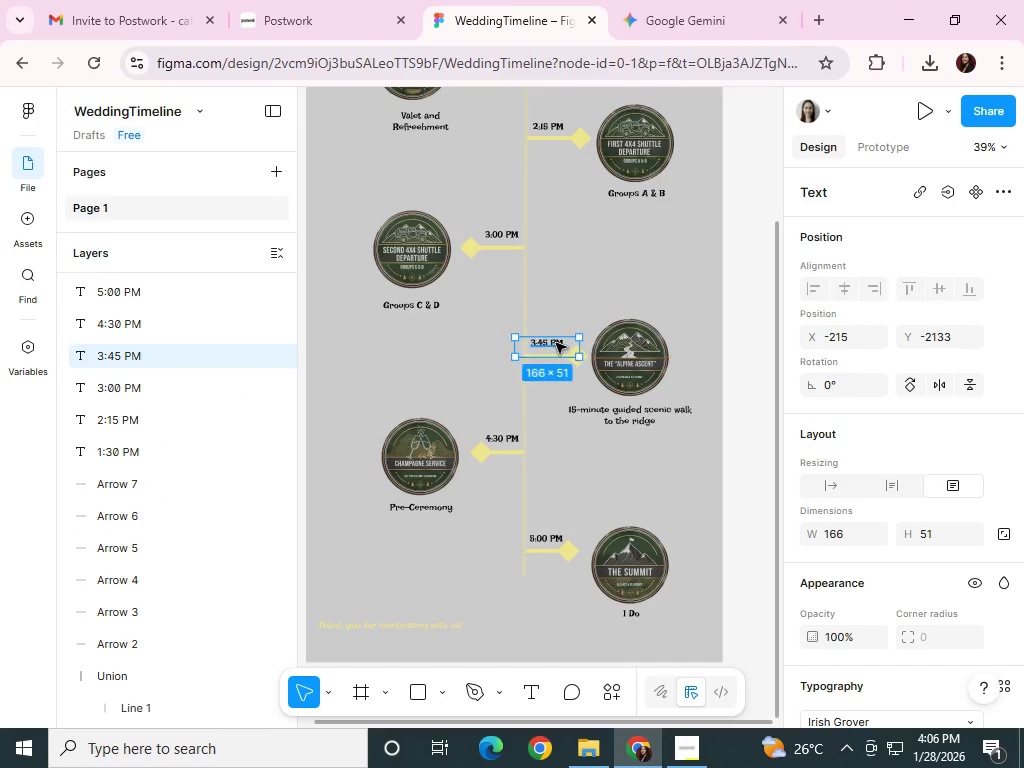 
key(ArrowRight)
 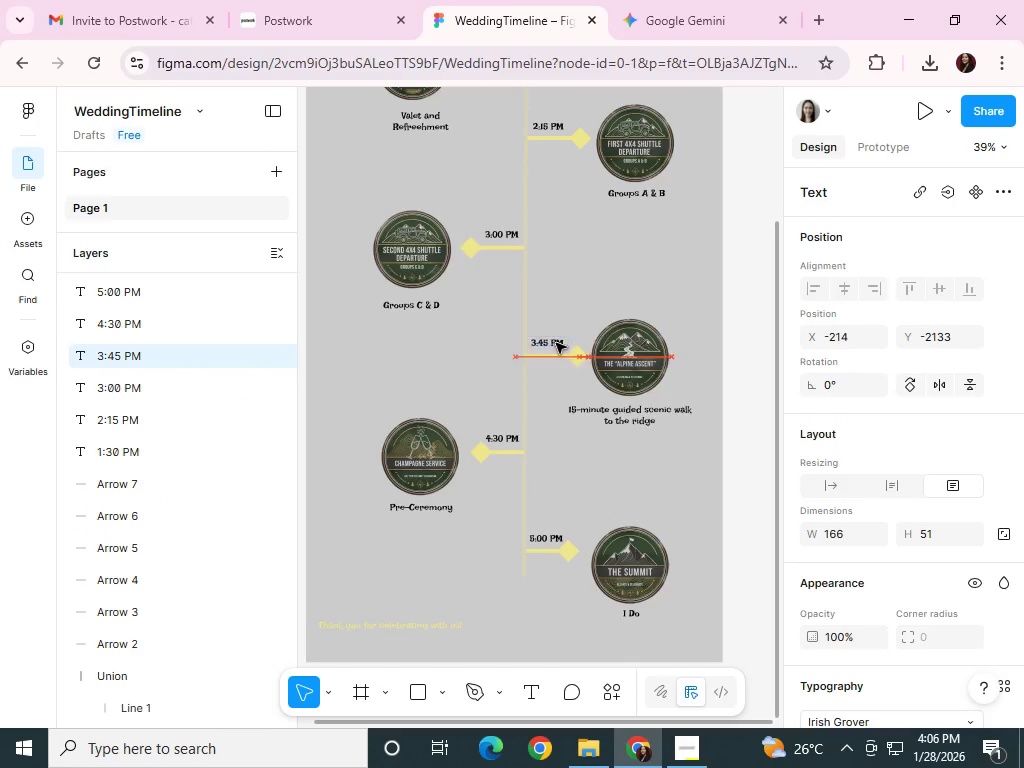 
key(ArrowRight)
 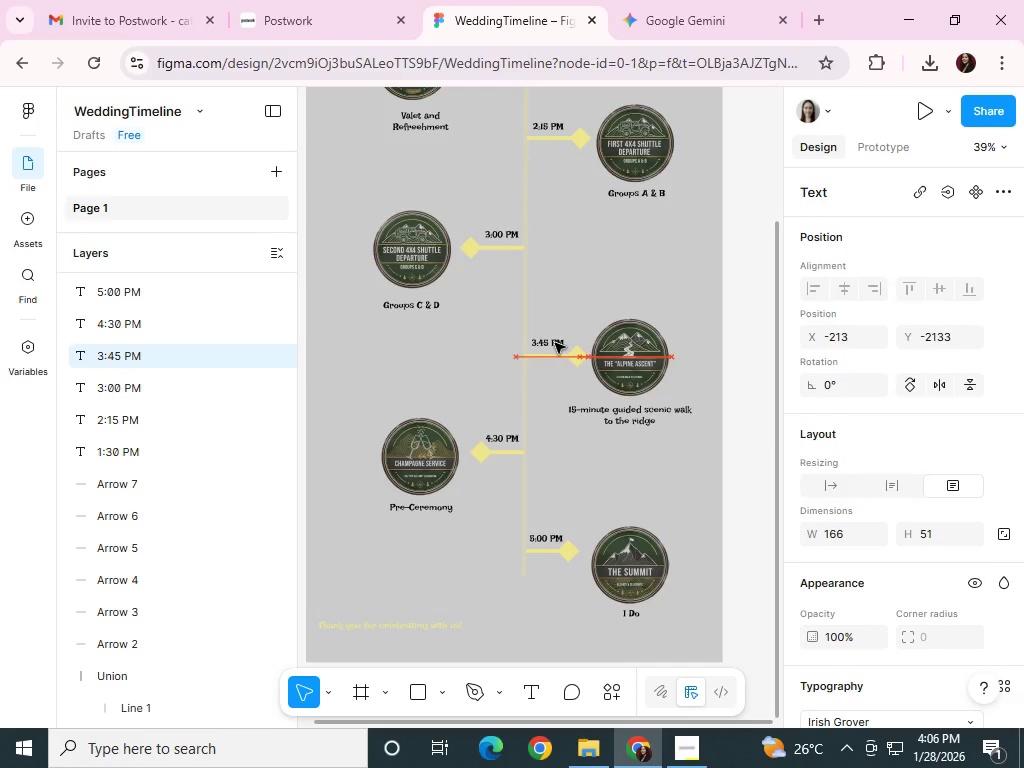 
key(ArrowRight)
 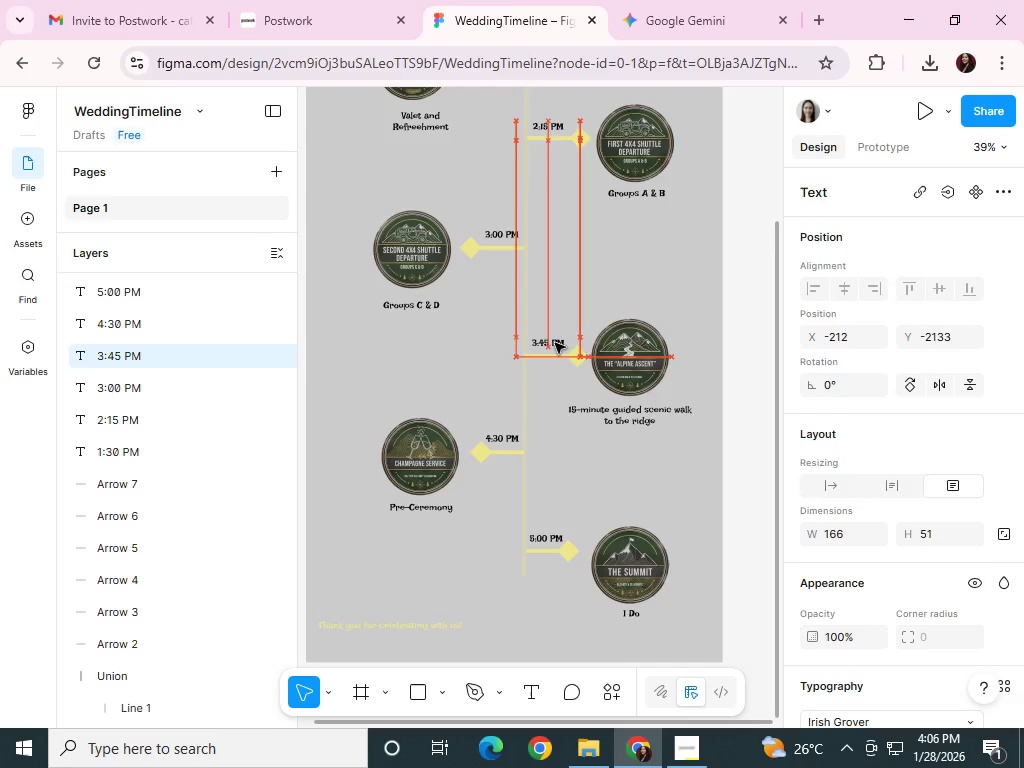 
key(ArrowRight)
 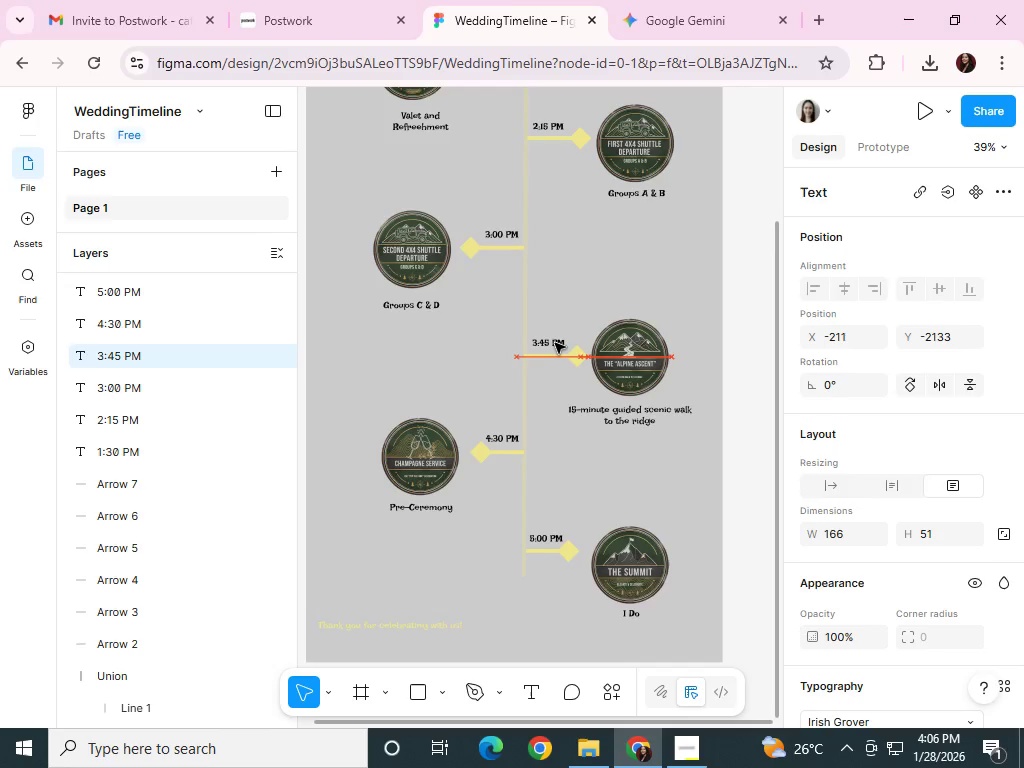 
key(ArrowRight)
 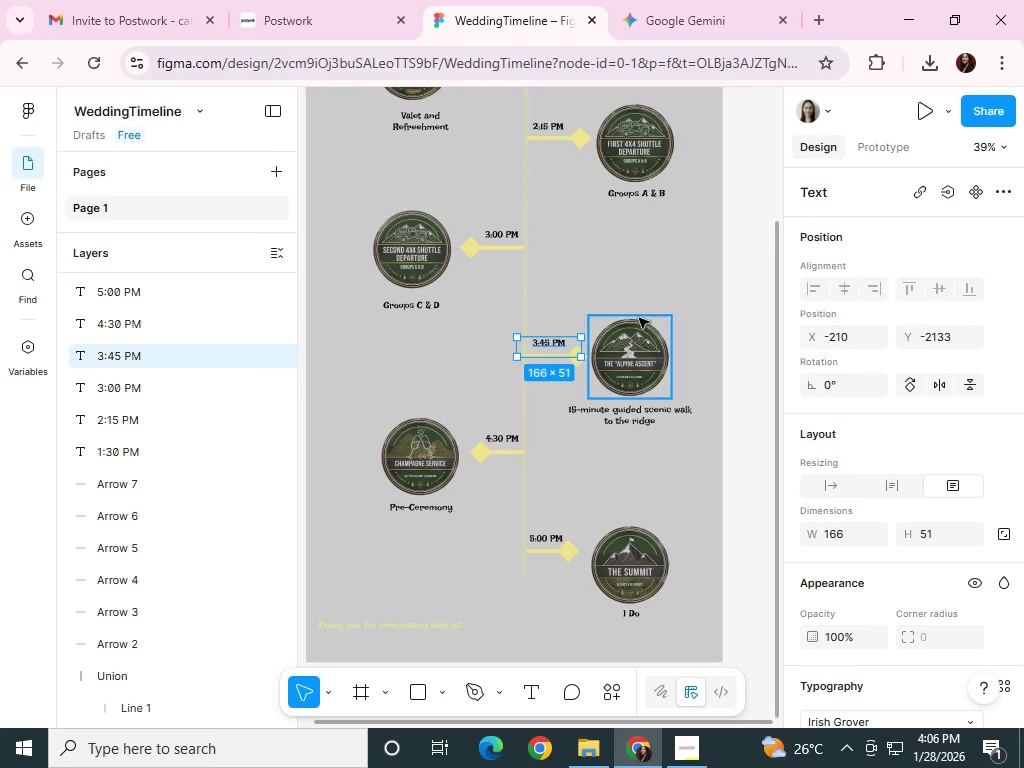 
left_click_drag(start_coordinate=[645, 333], to_coordinate=[657, 330])
 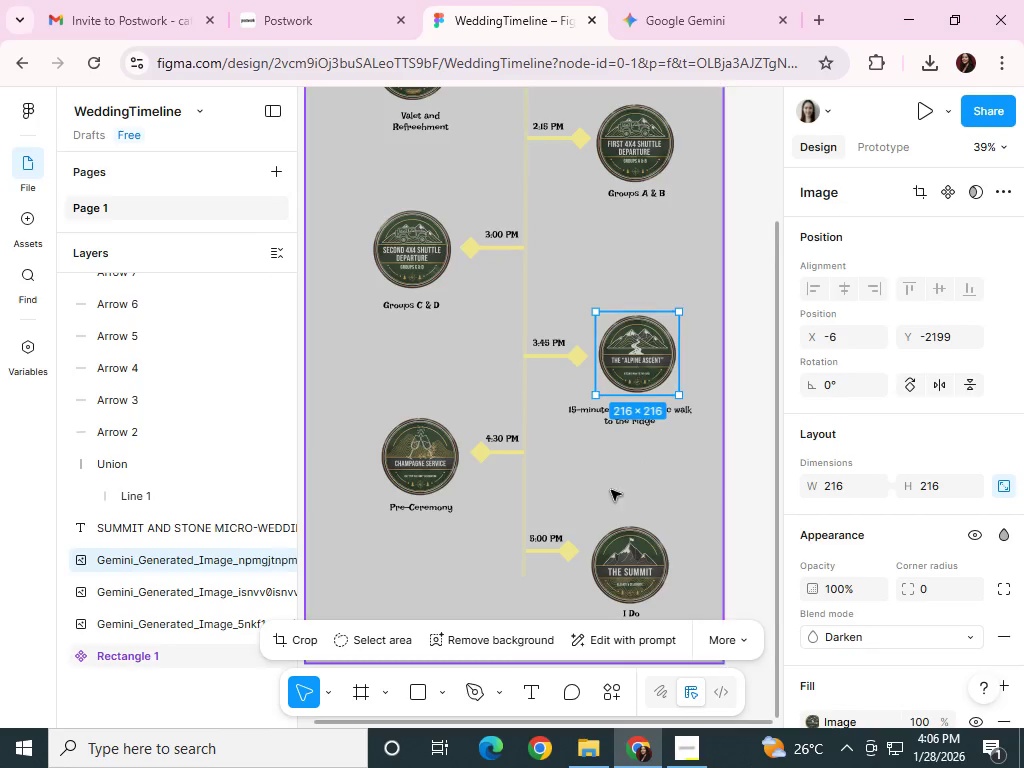 
left_click([607, 500])
 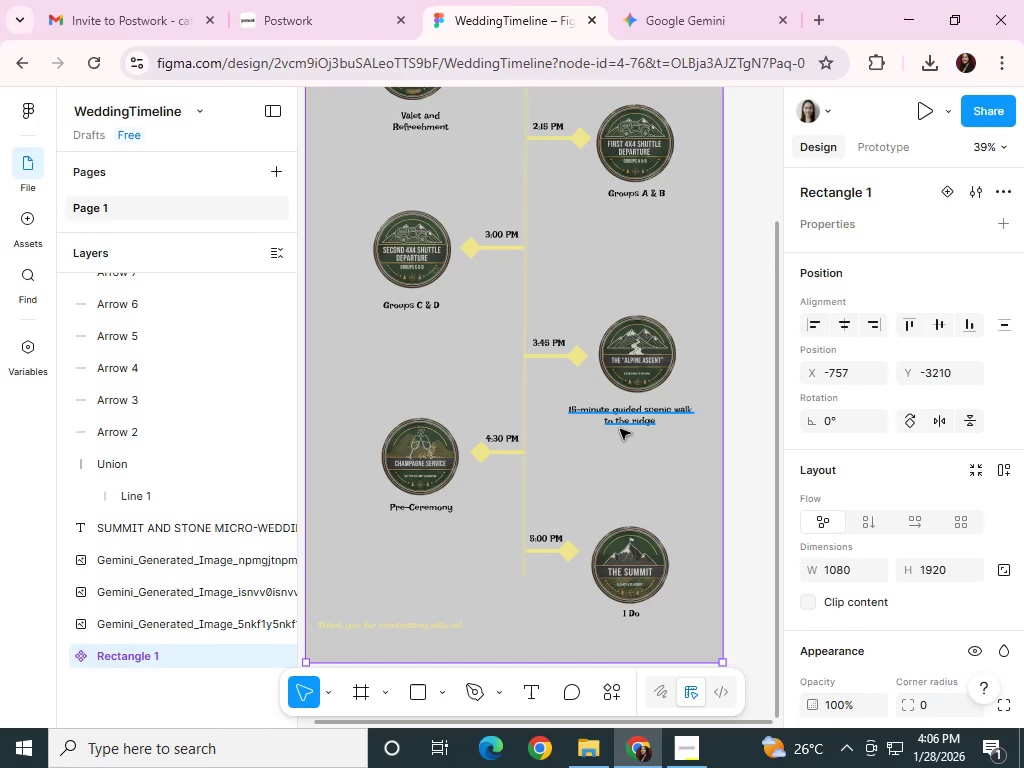 
left_click_drag(start_coordinate=[627, 427], to_coordinate=[639, 425])
 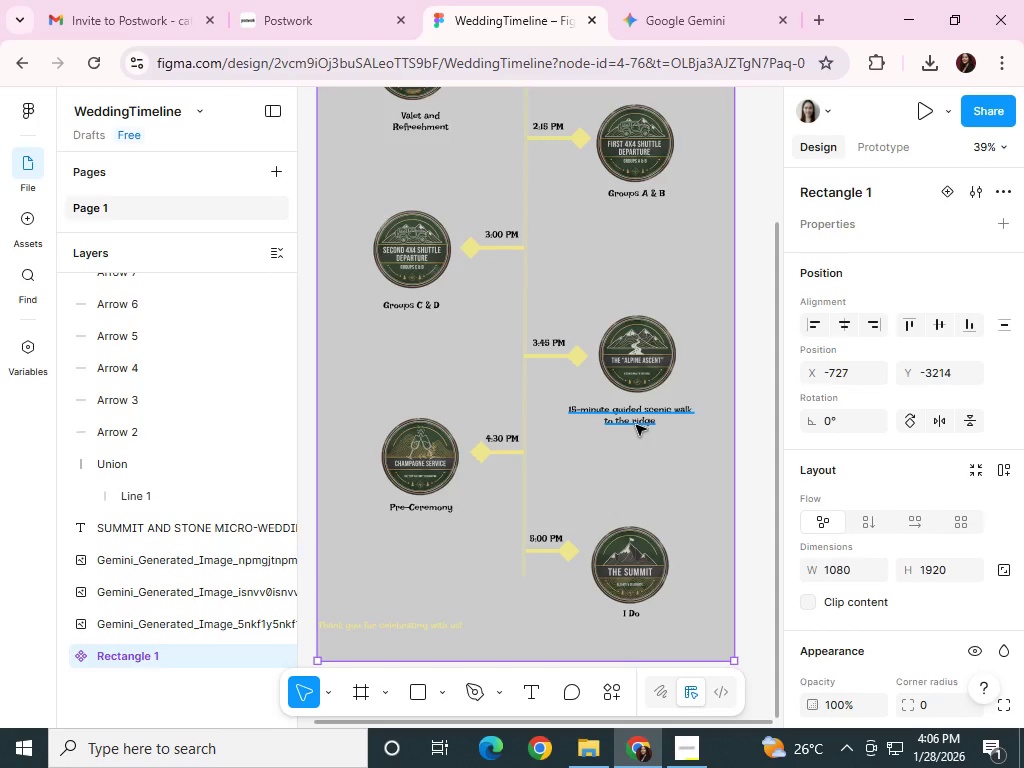 
key(Control+Z)
 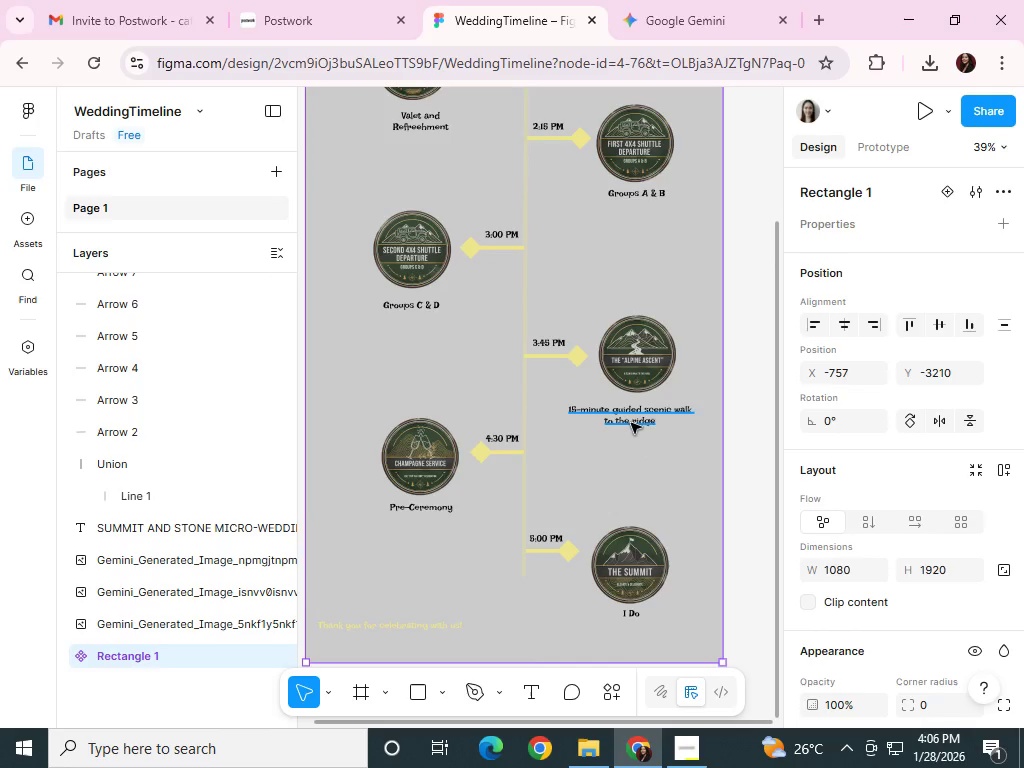 
left_click_drag(start_coordinate=[624, 422], to_coordinate=[632, 422])
 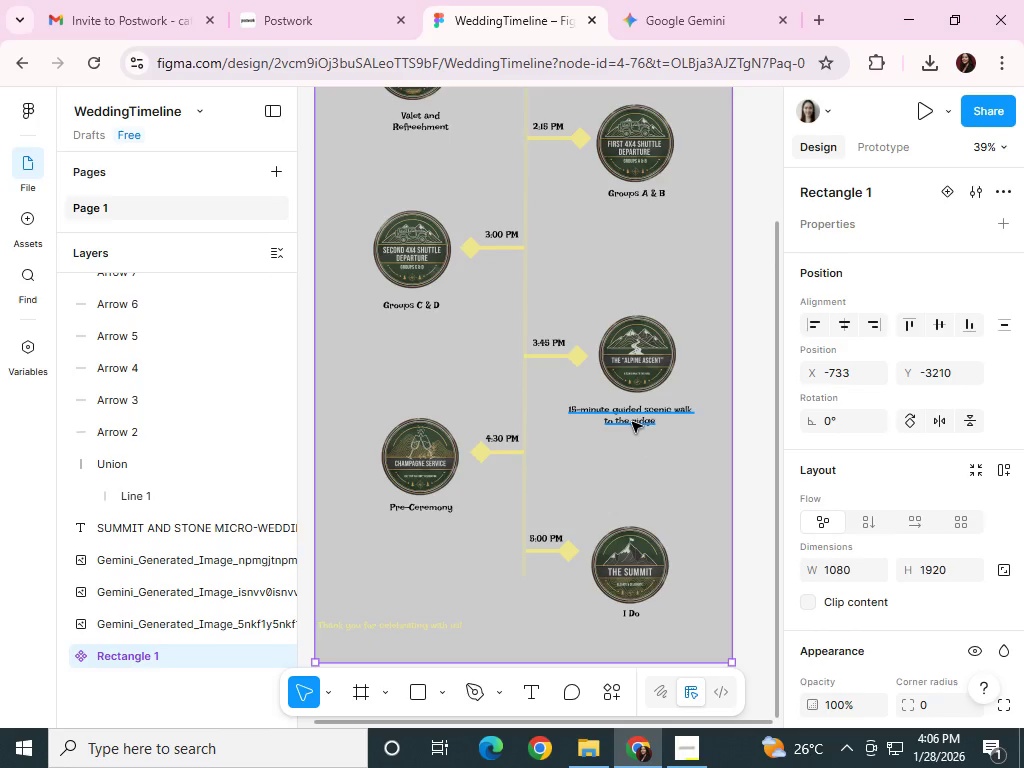 
key(Control+ControlLeft)
 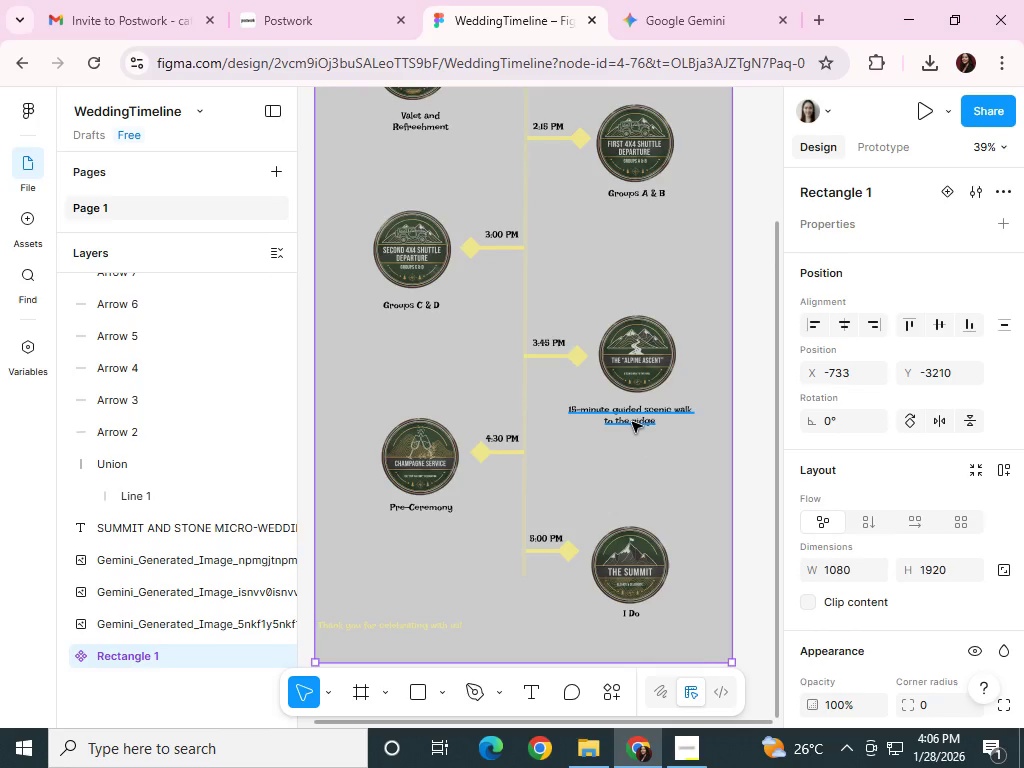 
key(Control+Z)
 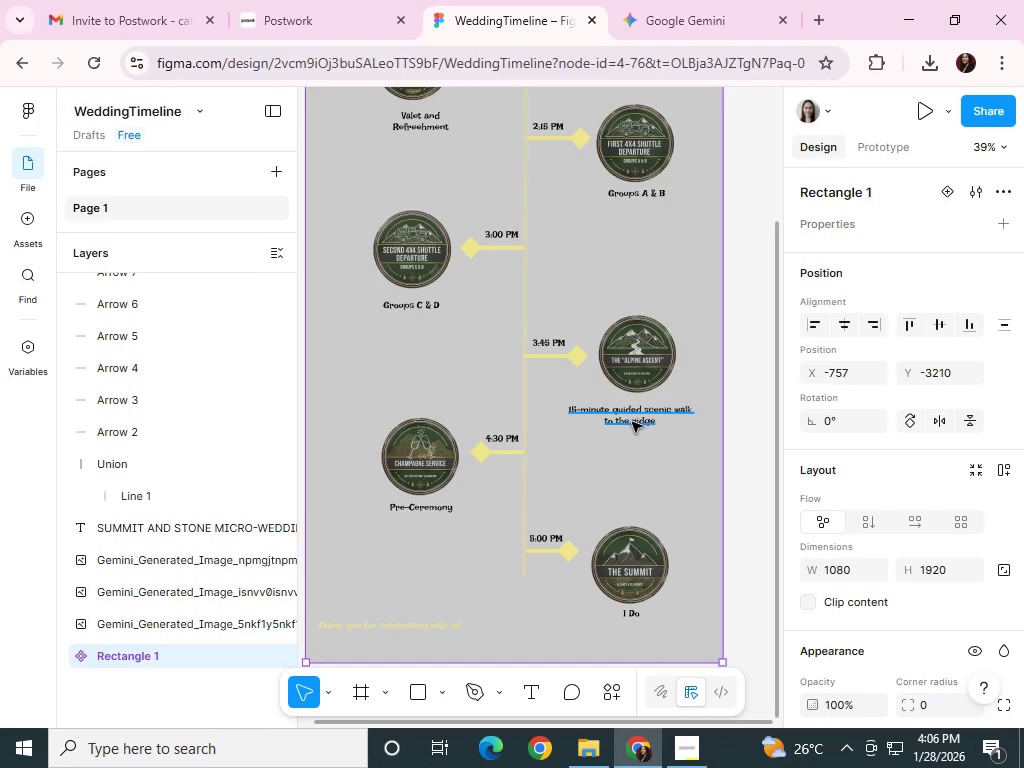 
left_click([637, 414])
 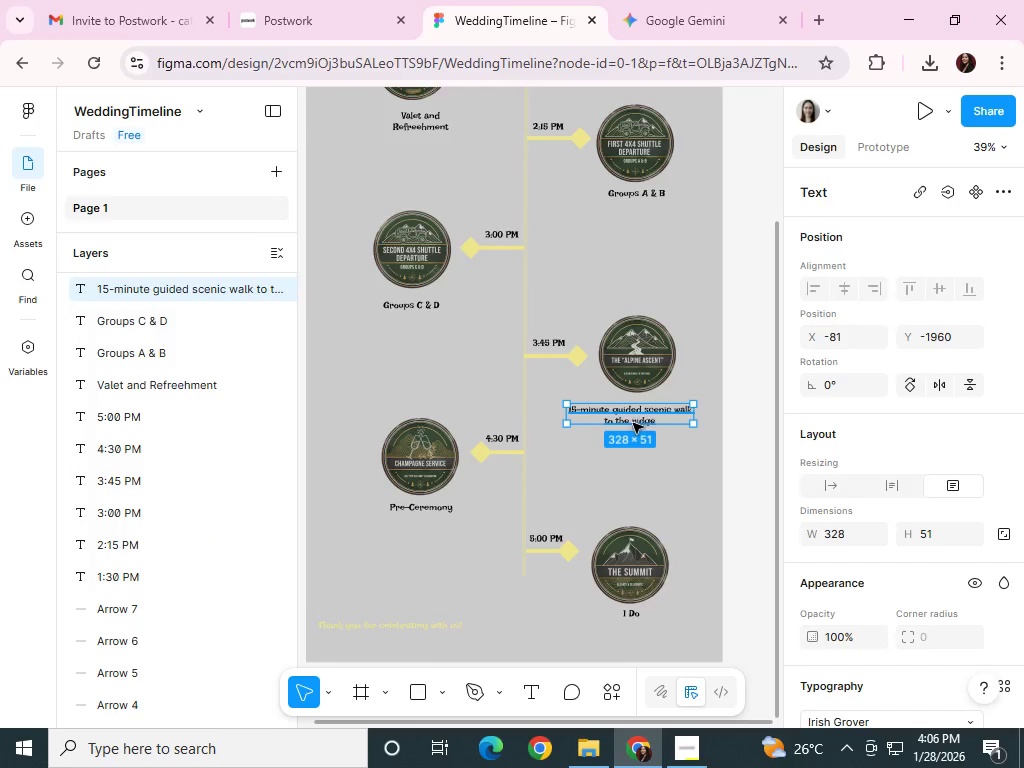 
left_click_drag(start_coordinate=[633, 424], to_coordinate=[650, 424])
 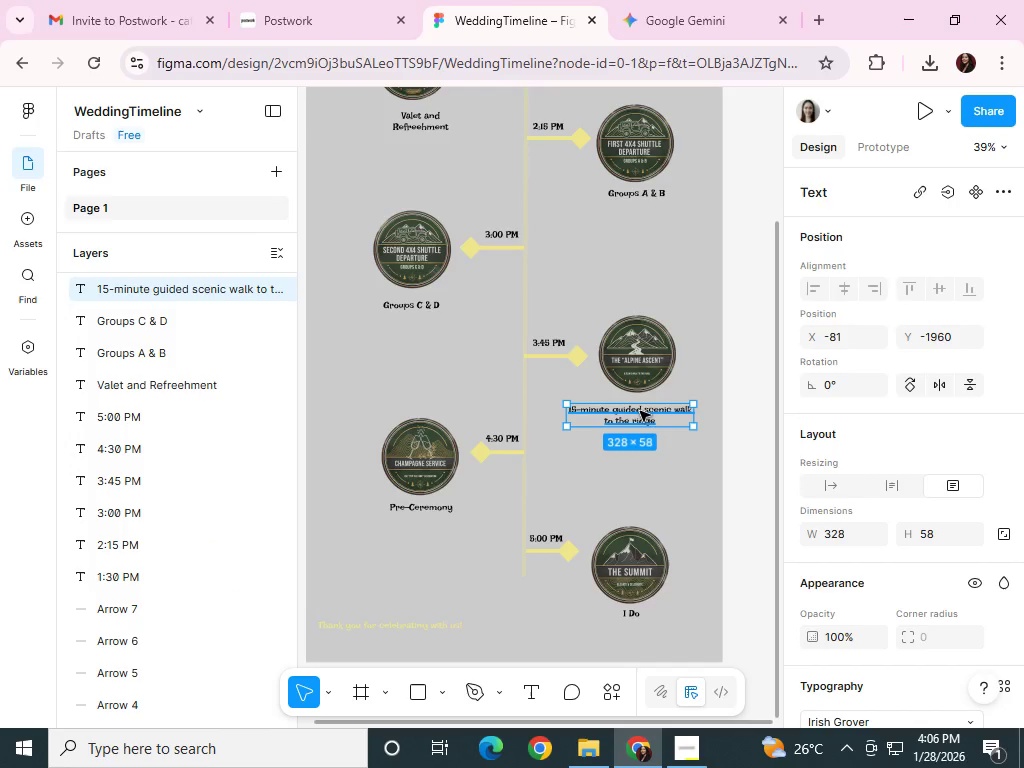 
left_click_drag(start_coordinate=[640, 411], to_coordinate=[653, 406])
 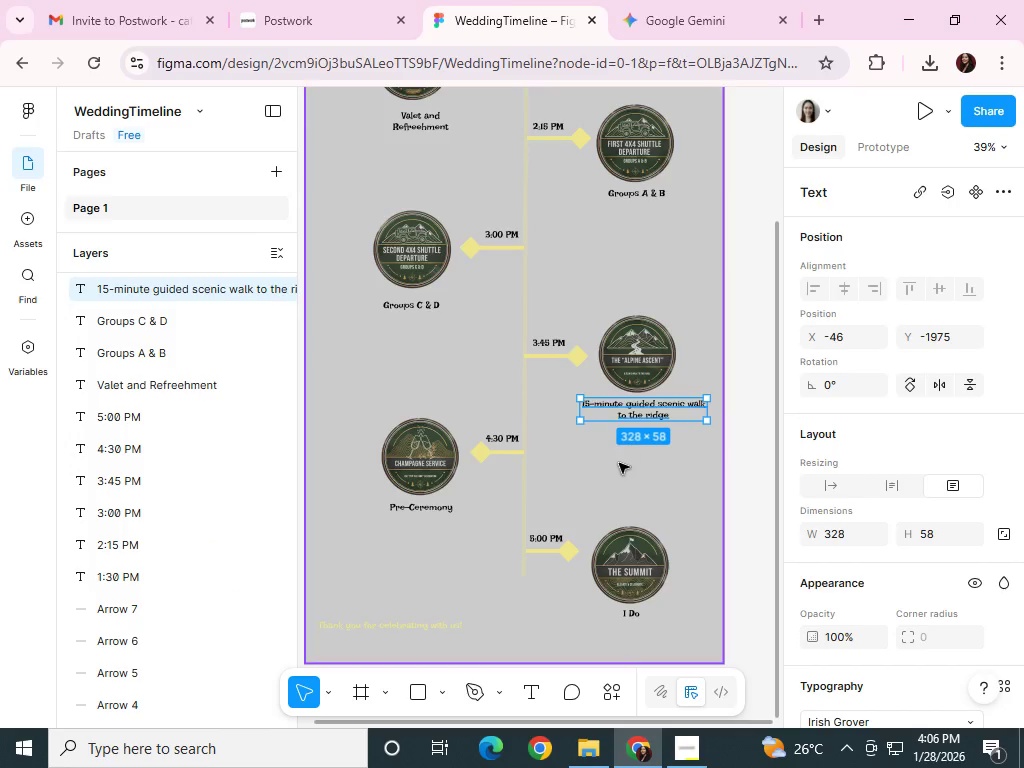 
left_click([619, 463])
 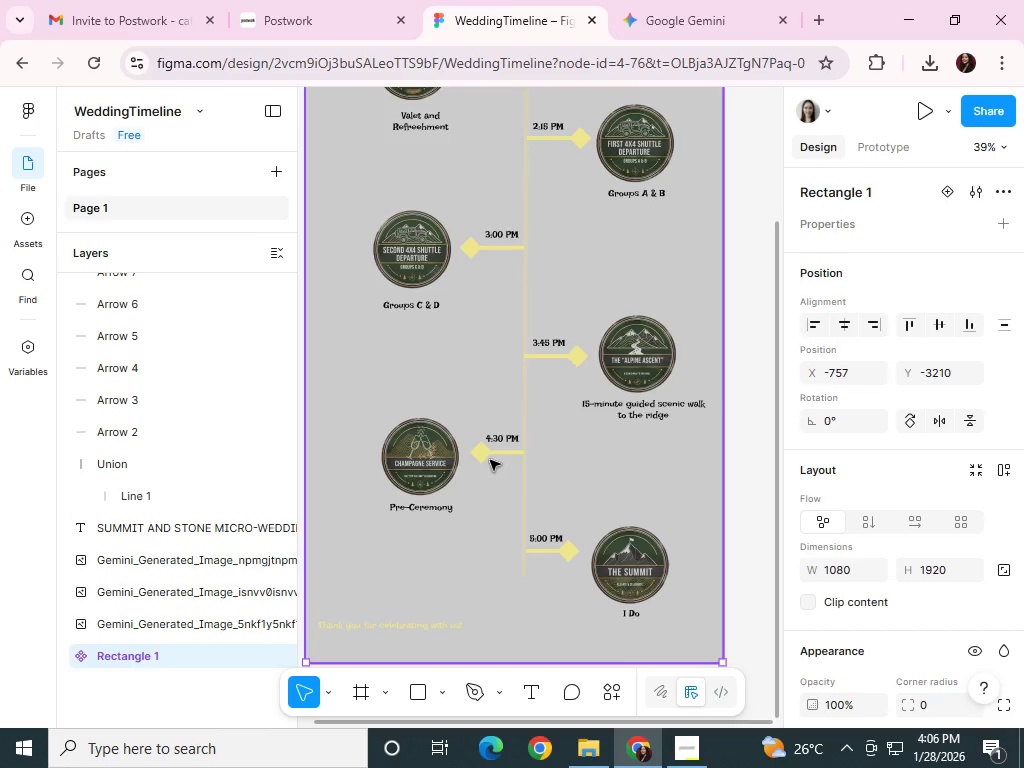 
left_click([482, 457])
 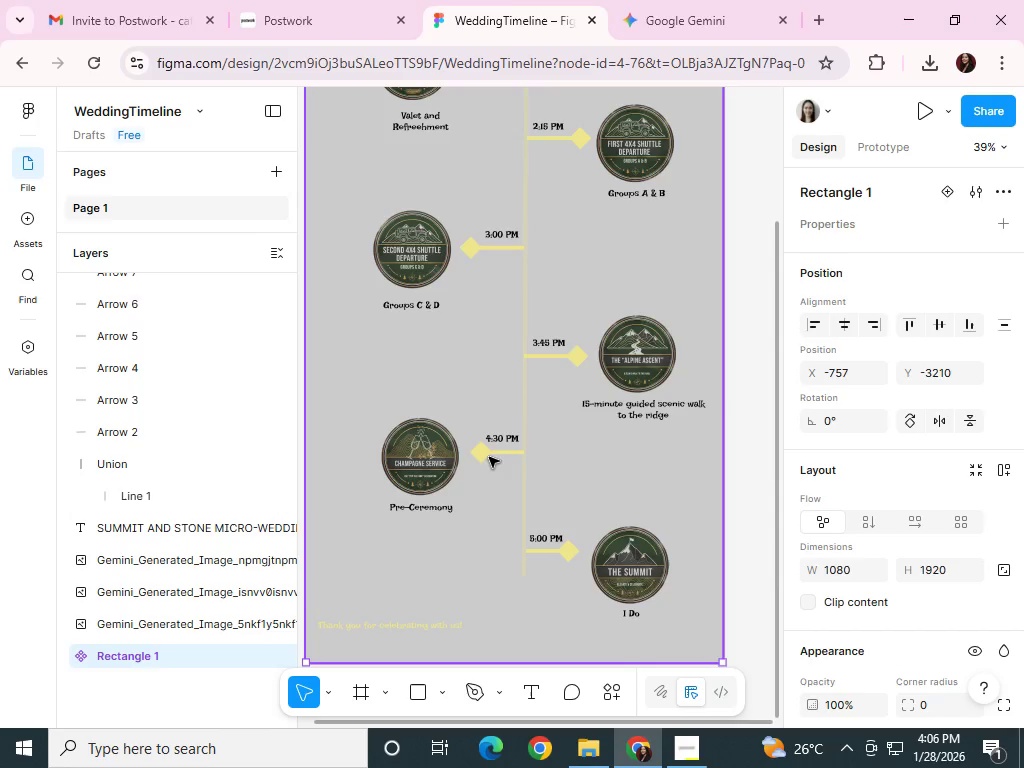 
left_click([485, 452])
 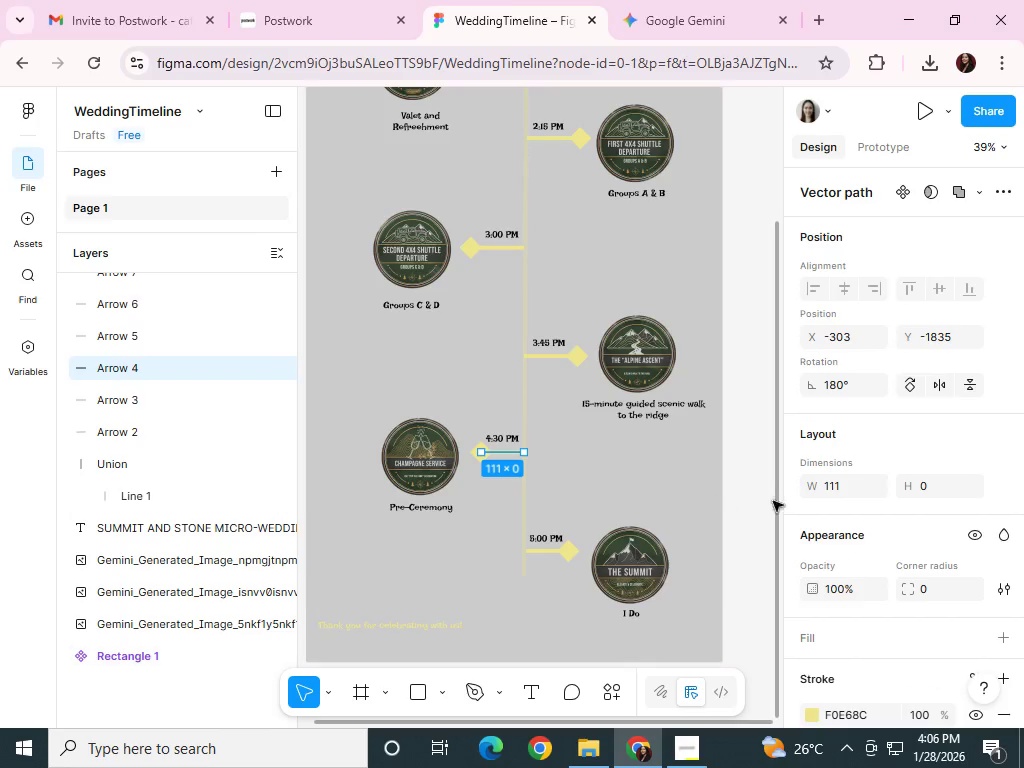 
left_click([827, 495])
 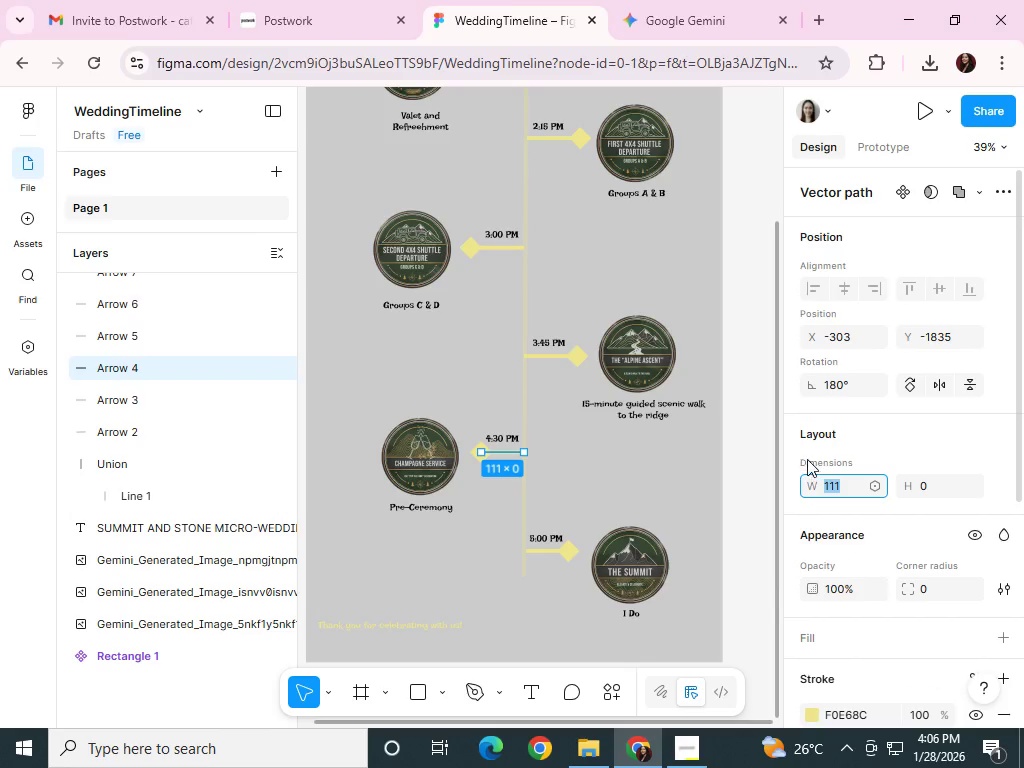 
key(Numpad1)
 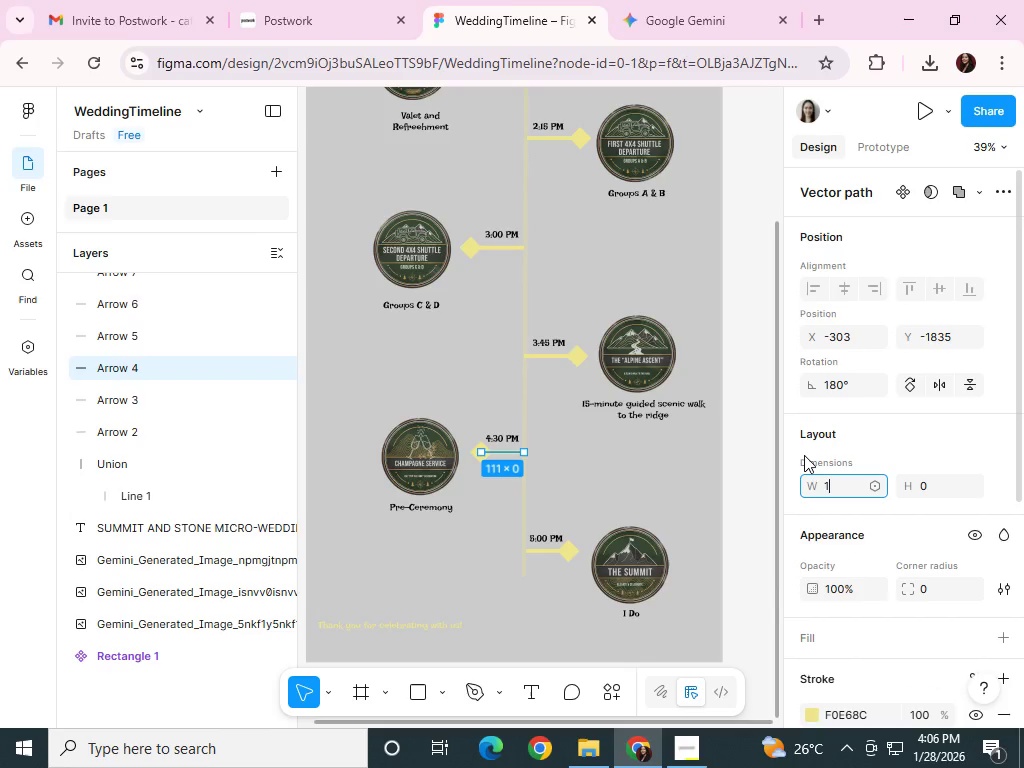 
key(Numpad3)
 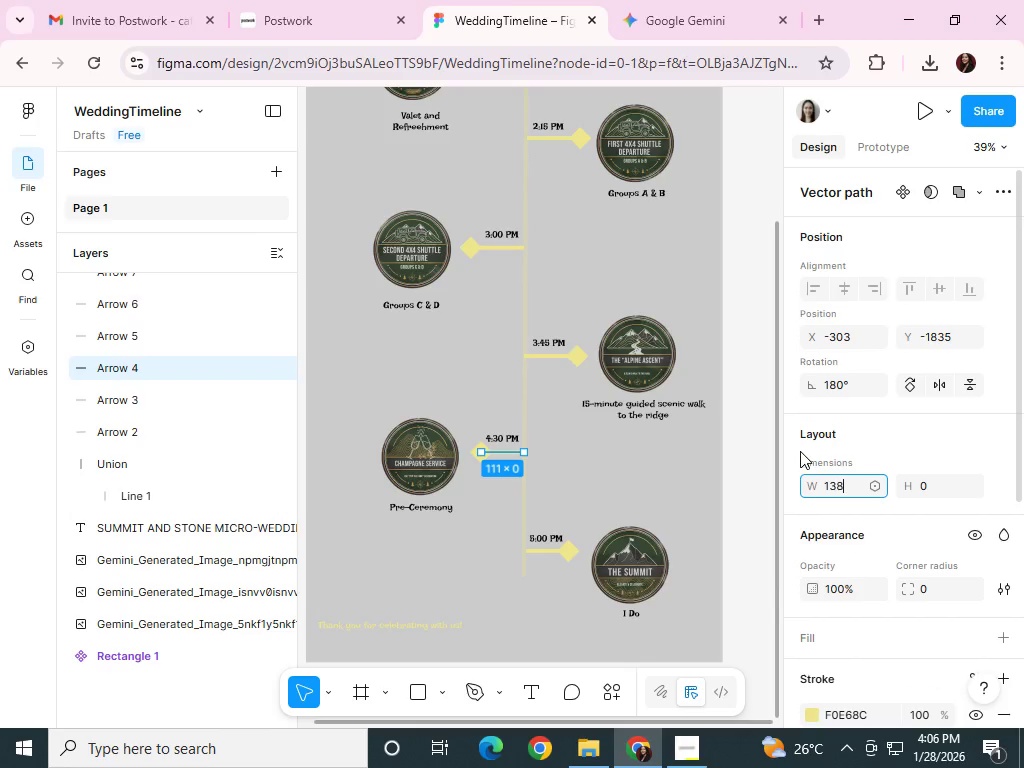 
key(Numpad8)
 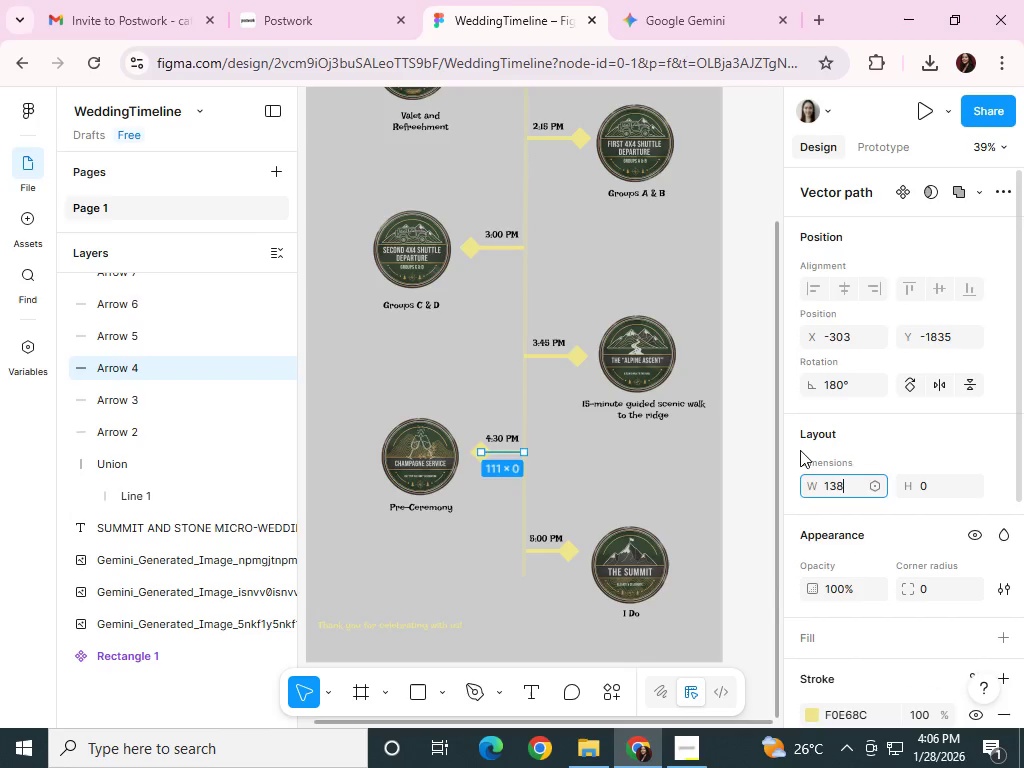 
key(NumpadEnter)
 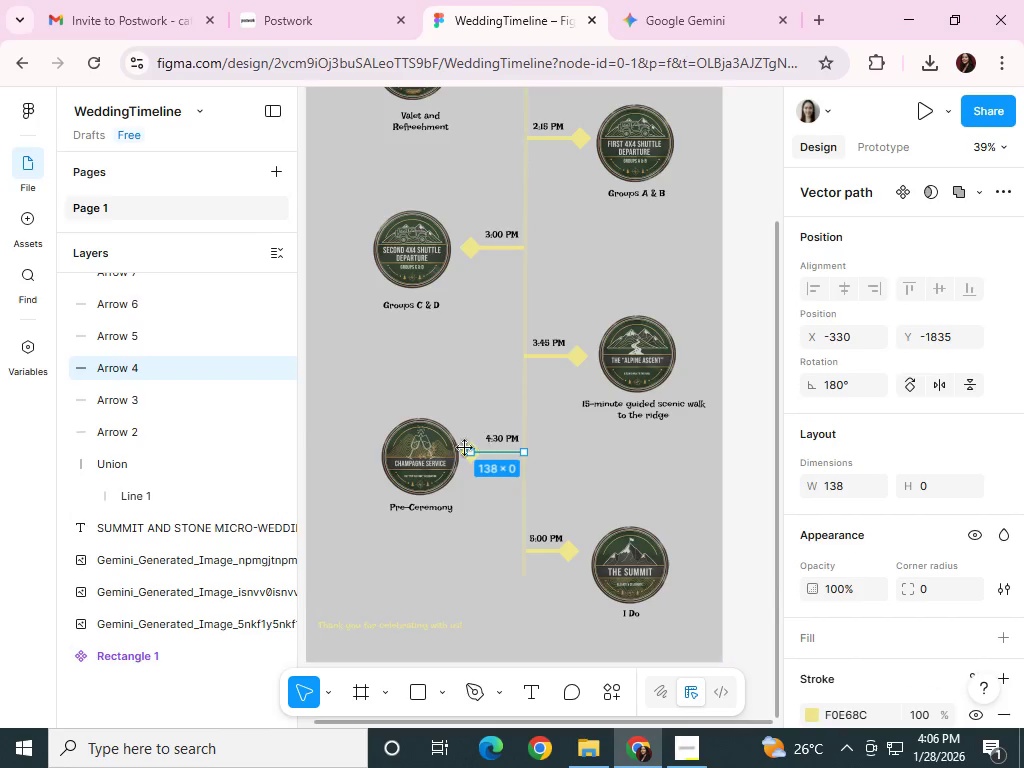 
left_click_drag(start_coordinate=[447, 453], to_coordinate=[435, 449])
 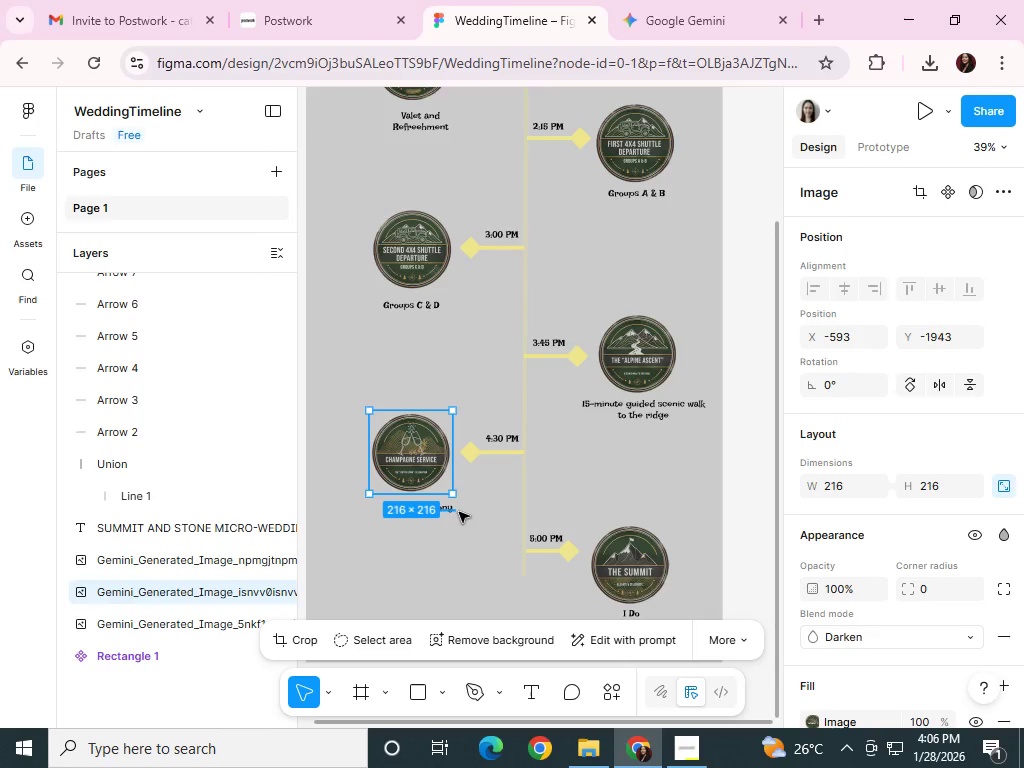 
left_click([459, 512])
 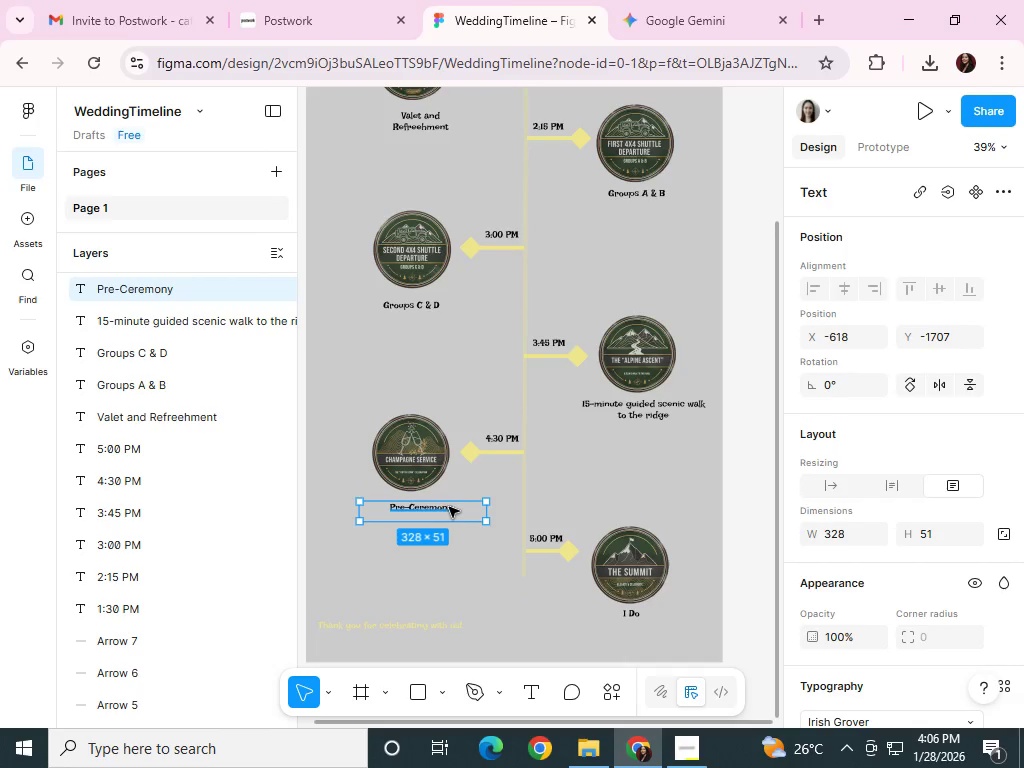 
left_click_drag(start_coordinate=[447, 507], to_coordinate=[430, 505])
 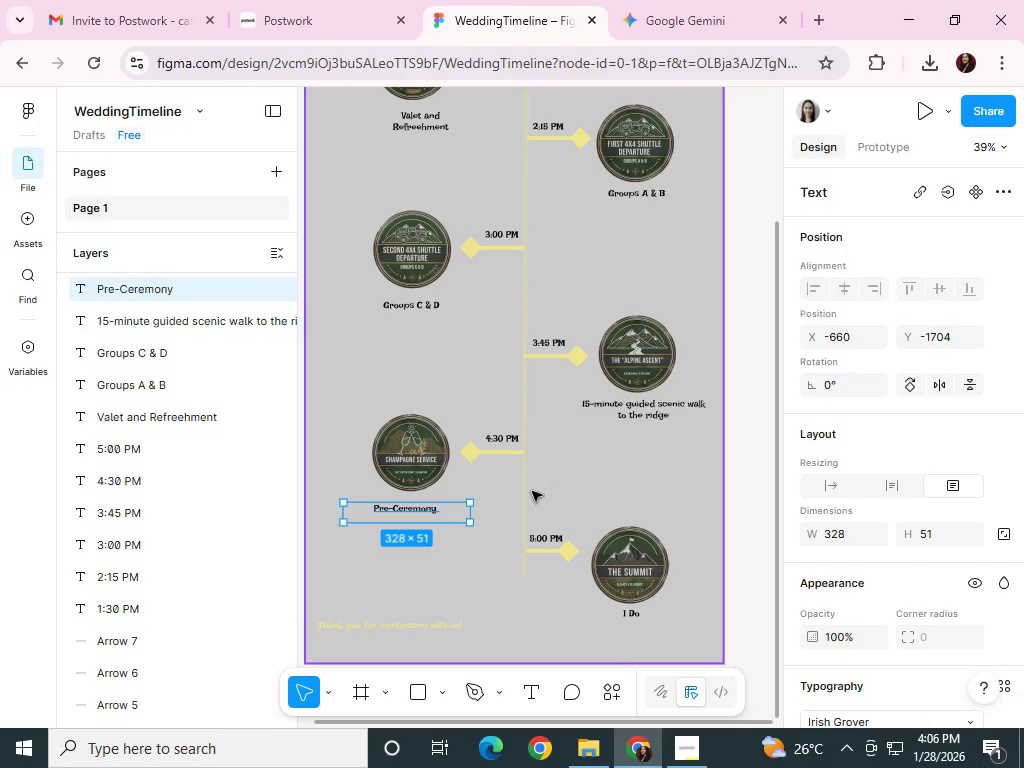 
left_click([572, 549])
 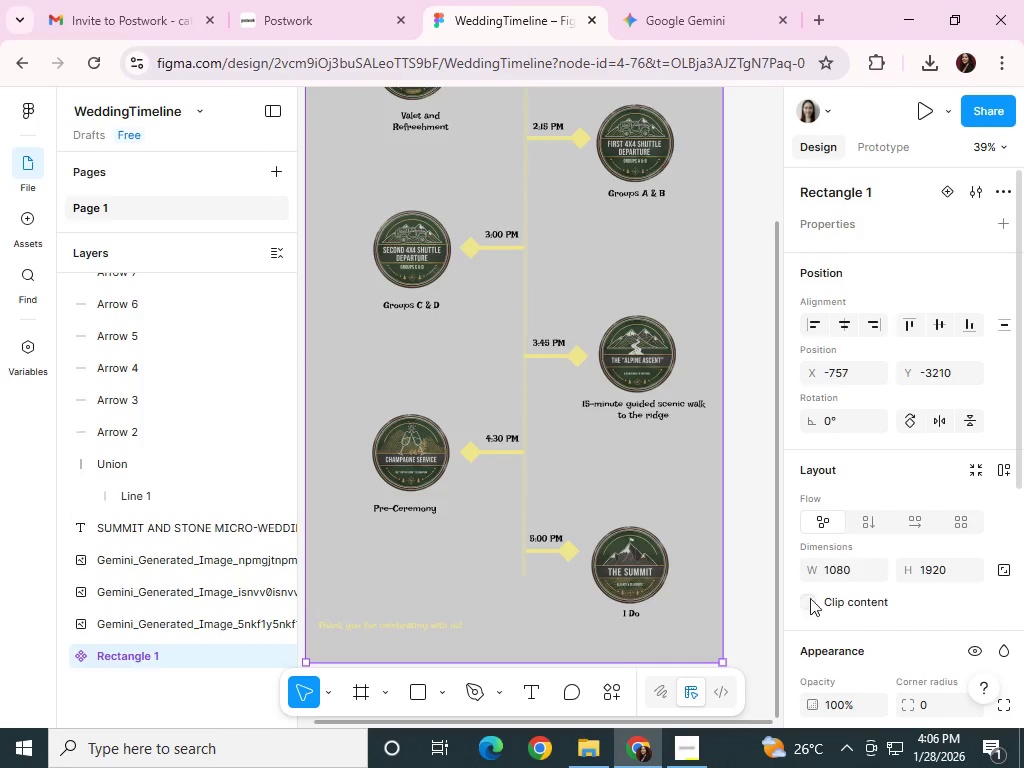 
left_click([838, 573])
 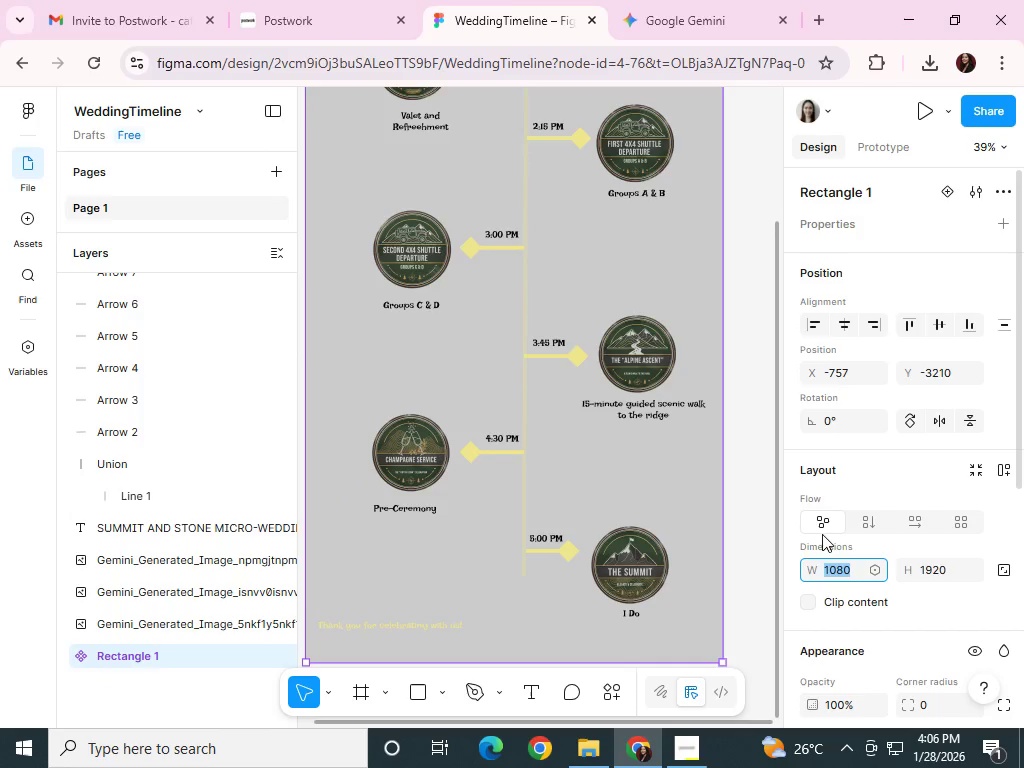 
key(Numpad1)
 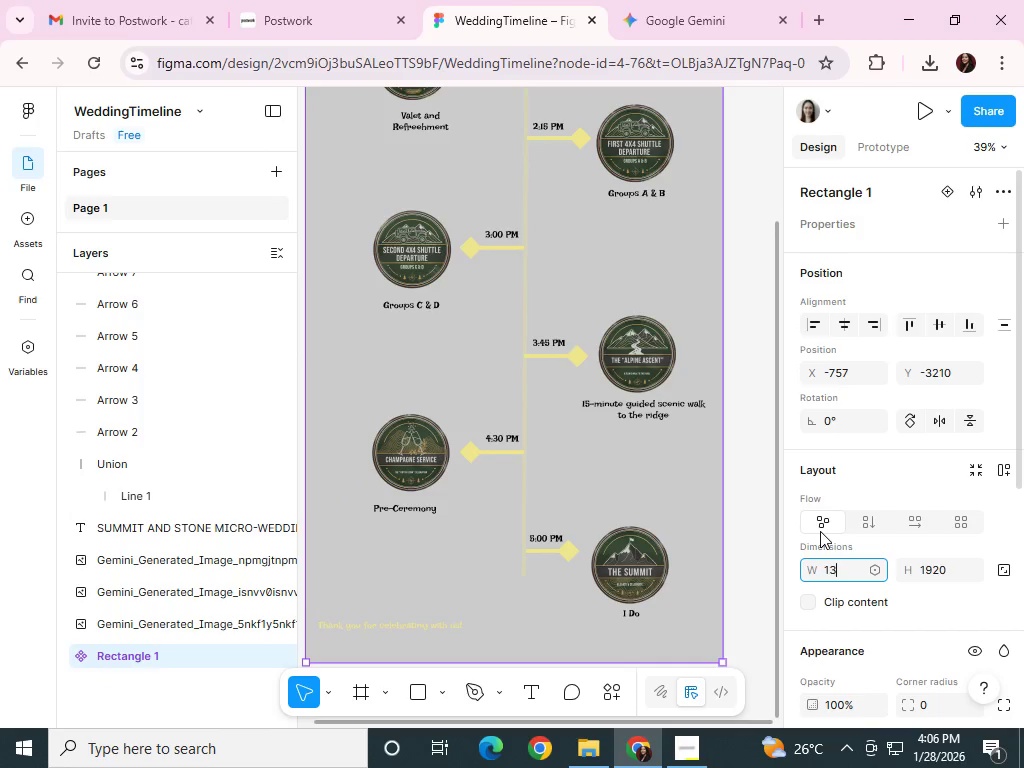 
key(Numpad3)
 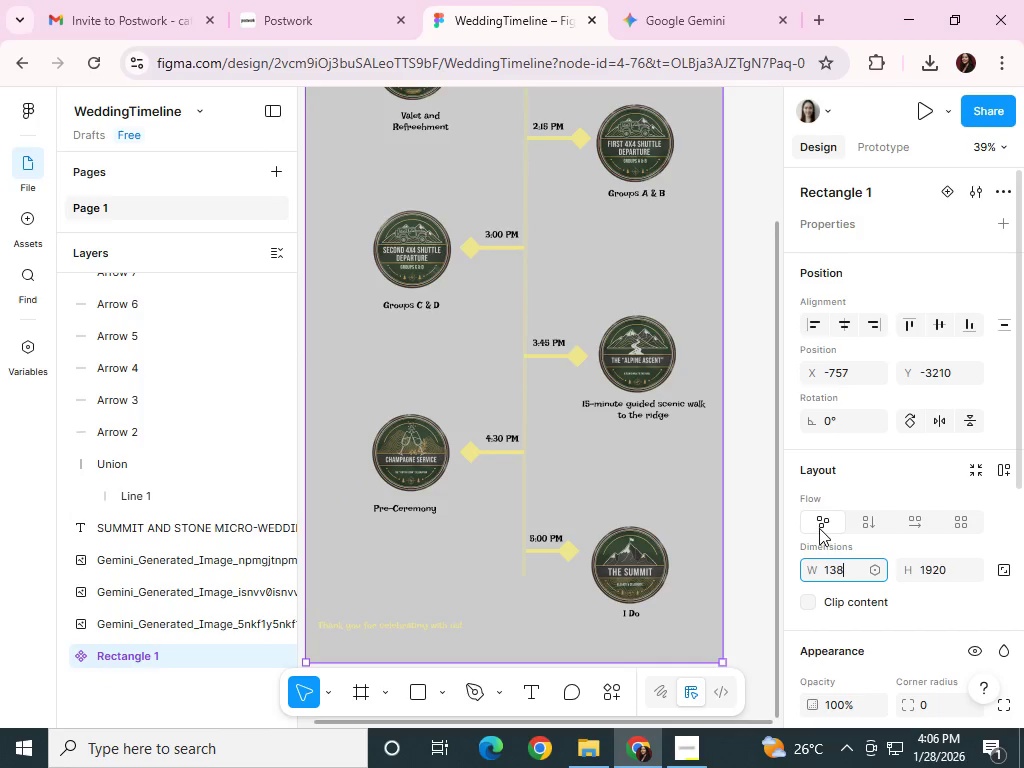 
key(Numpad8)
 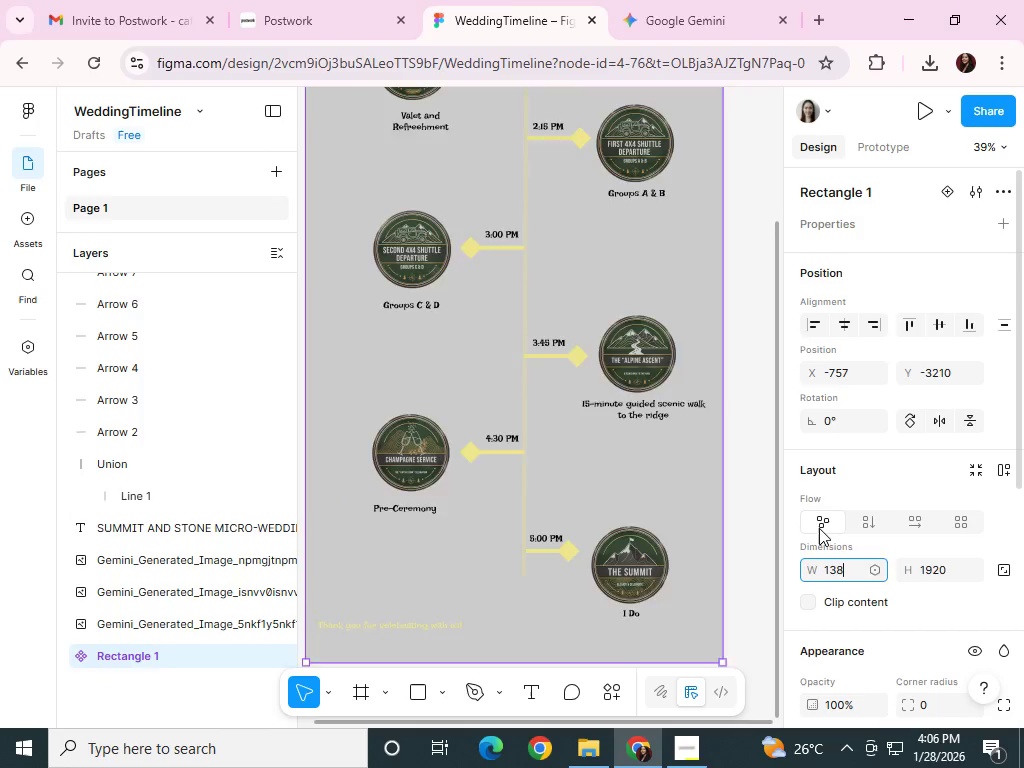 
key(NumpadEnter)
 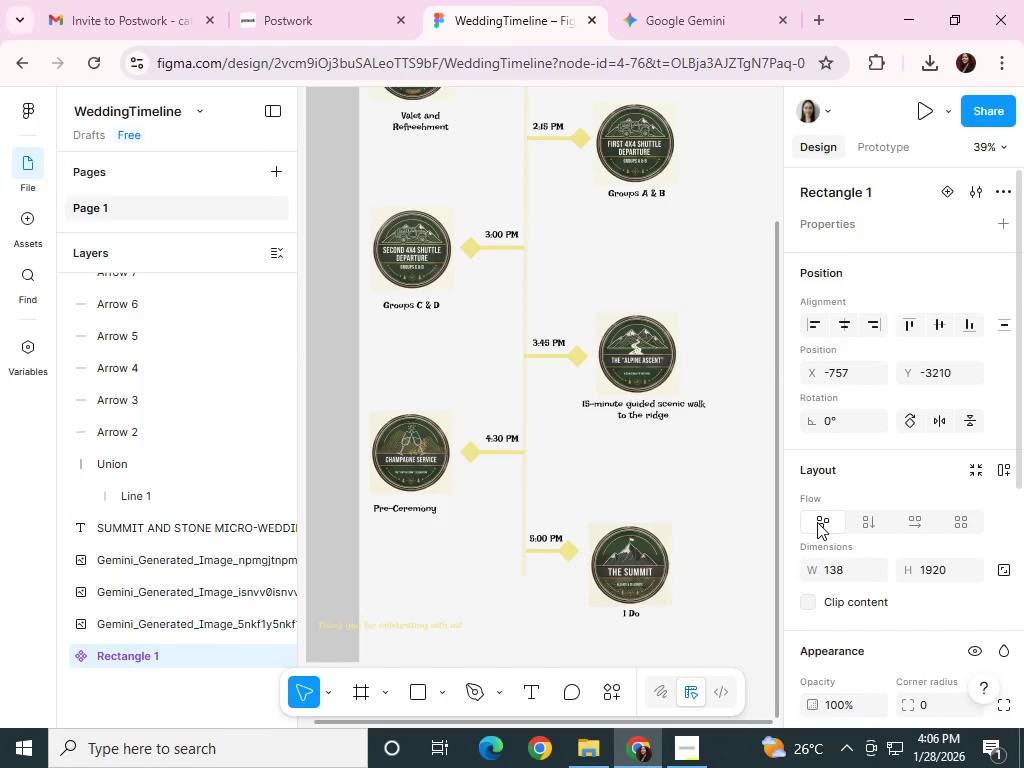 
key(Control+Z)
 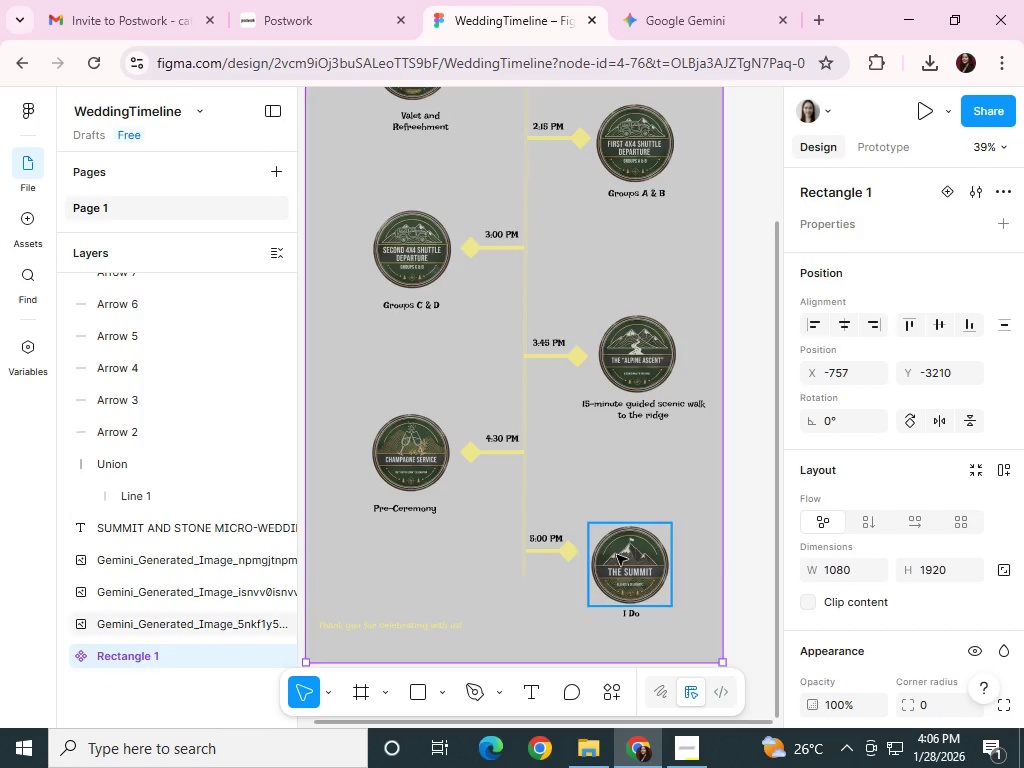 
left_click([546, 549])
 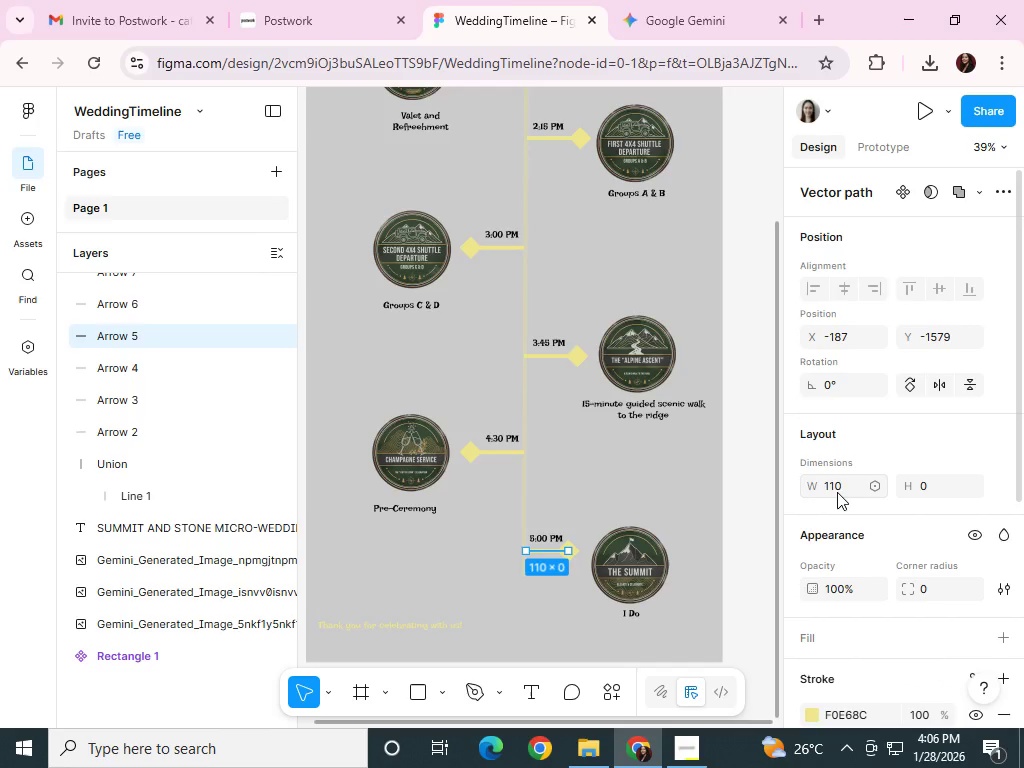 
key(Numpad1)
 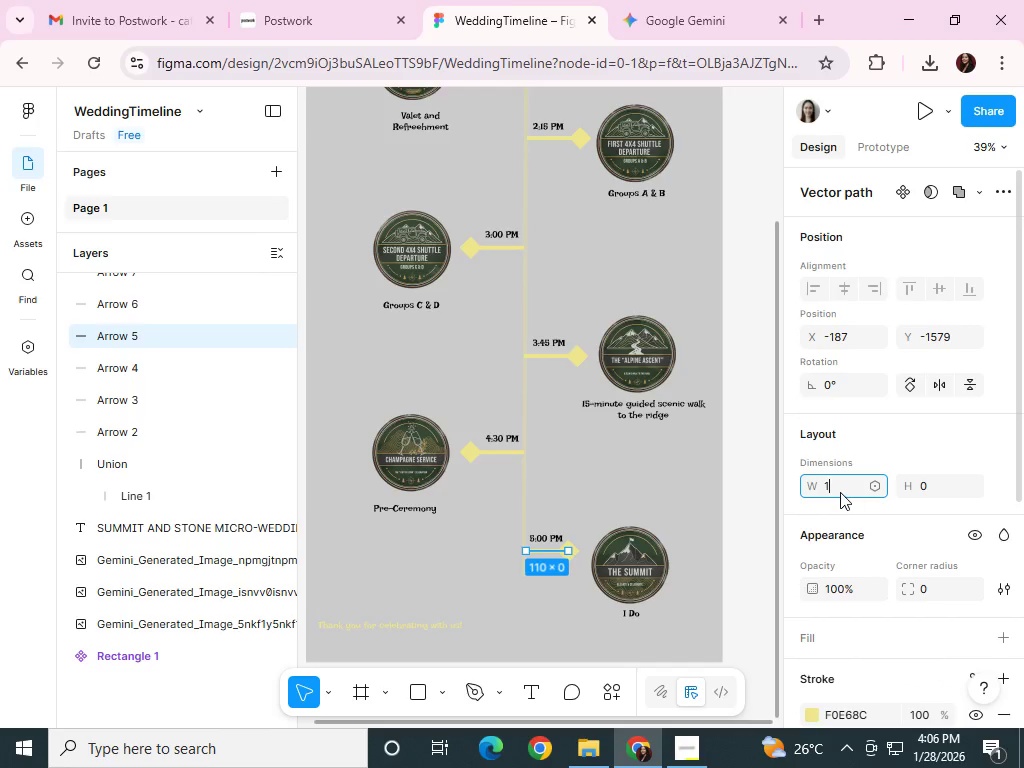 
key(Numpad3)
 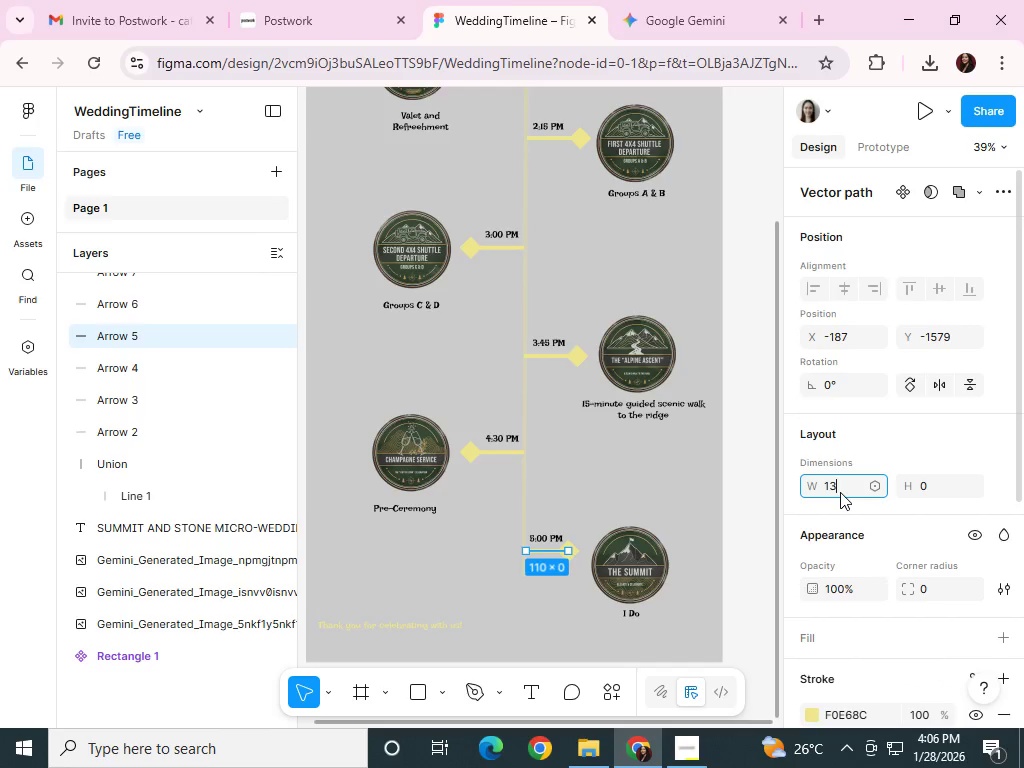 
key(Numpad8)
 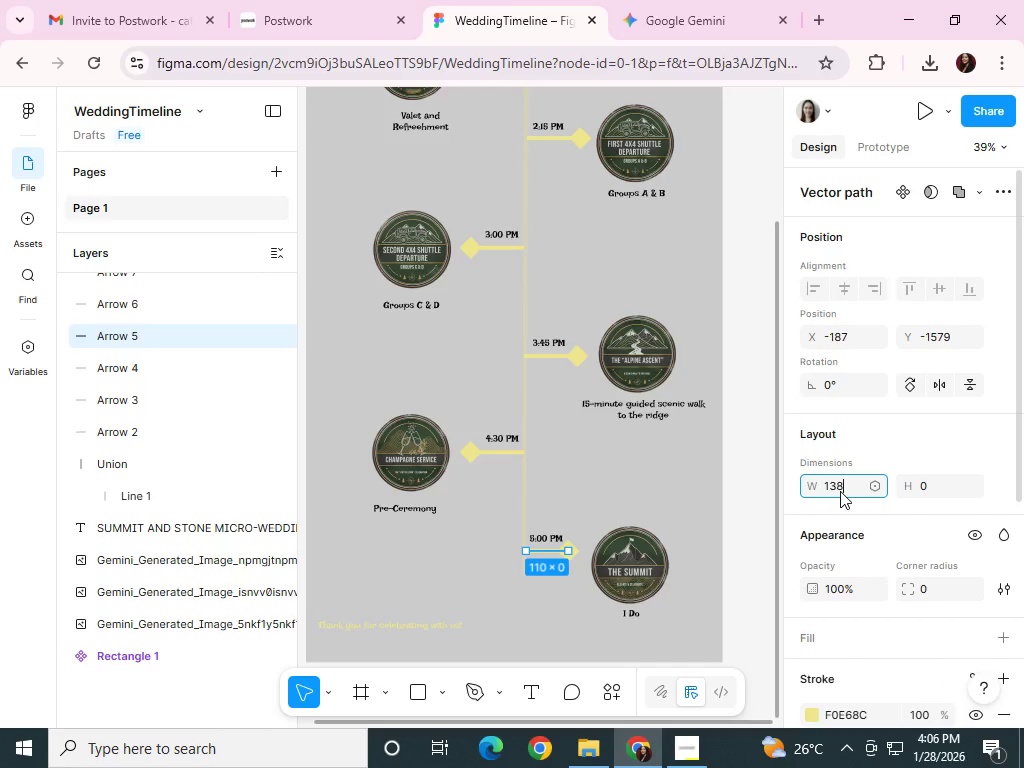 
key(NumpadEnter)
 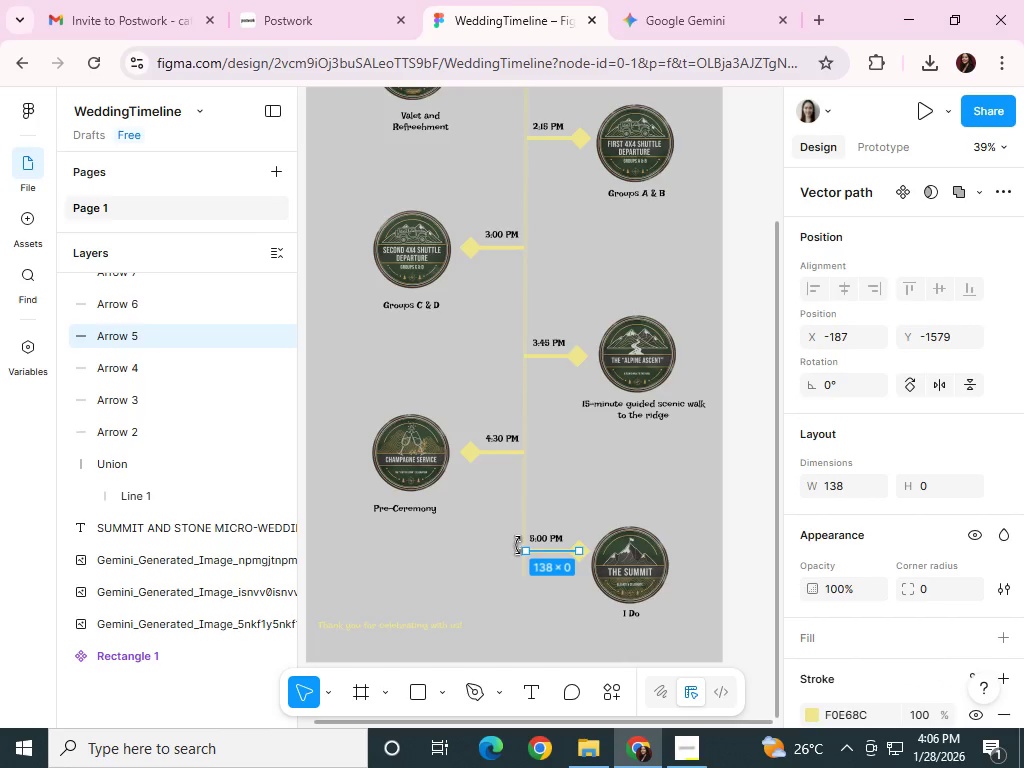 
left_click_drag(start_coordinate=[546, 540], to_coordinate=[552, 540])
 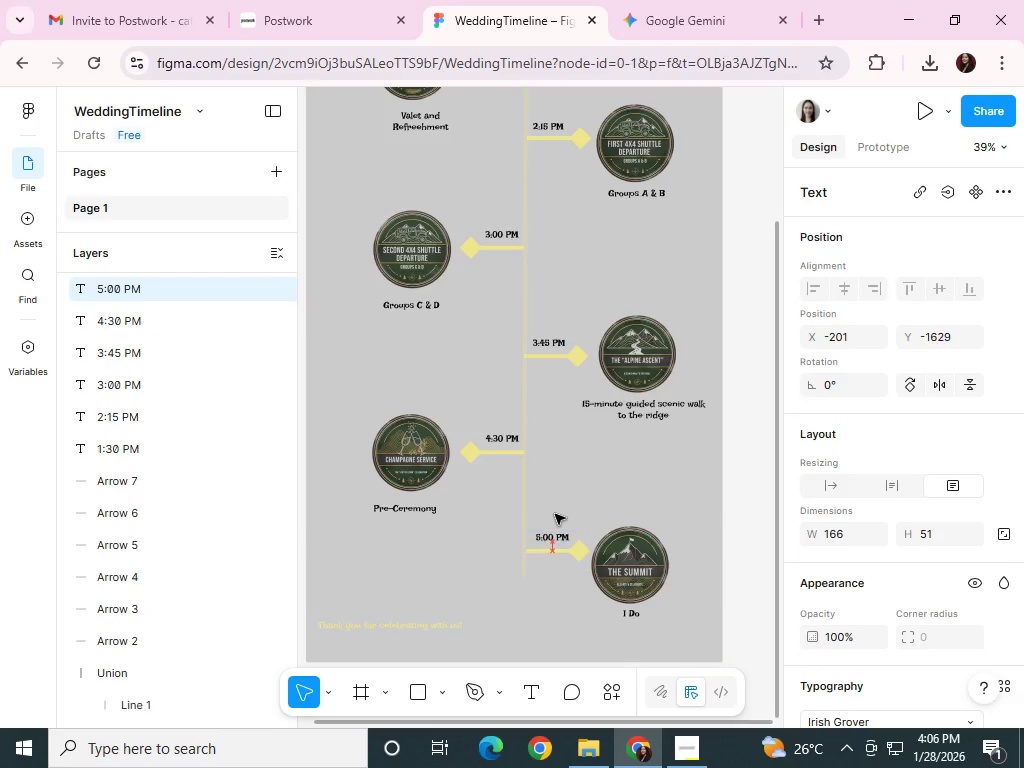 
key(ArrowDown)
 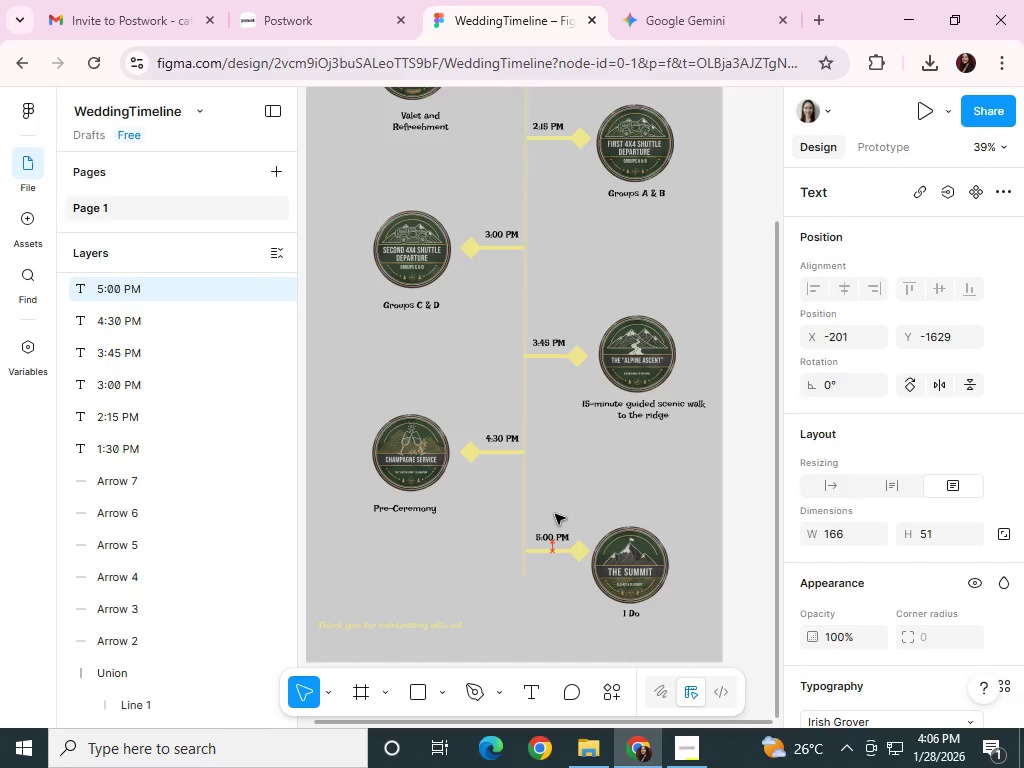 
key(ArrowDown)
 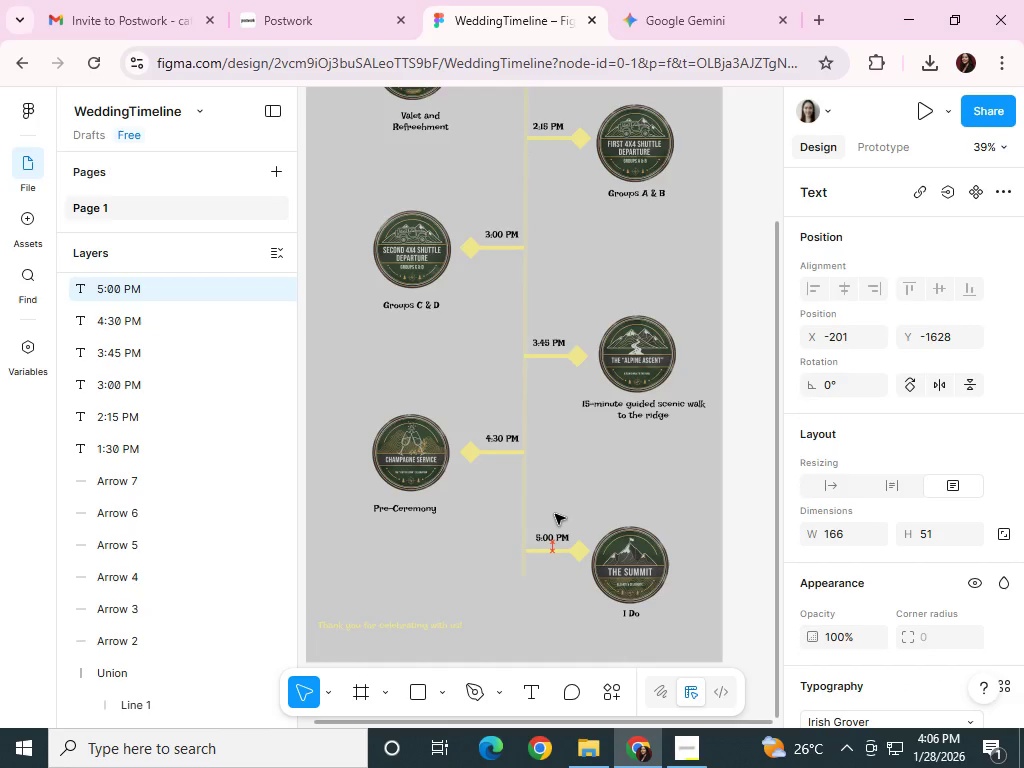 
key(ArrowDown)